 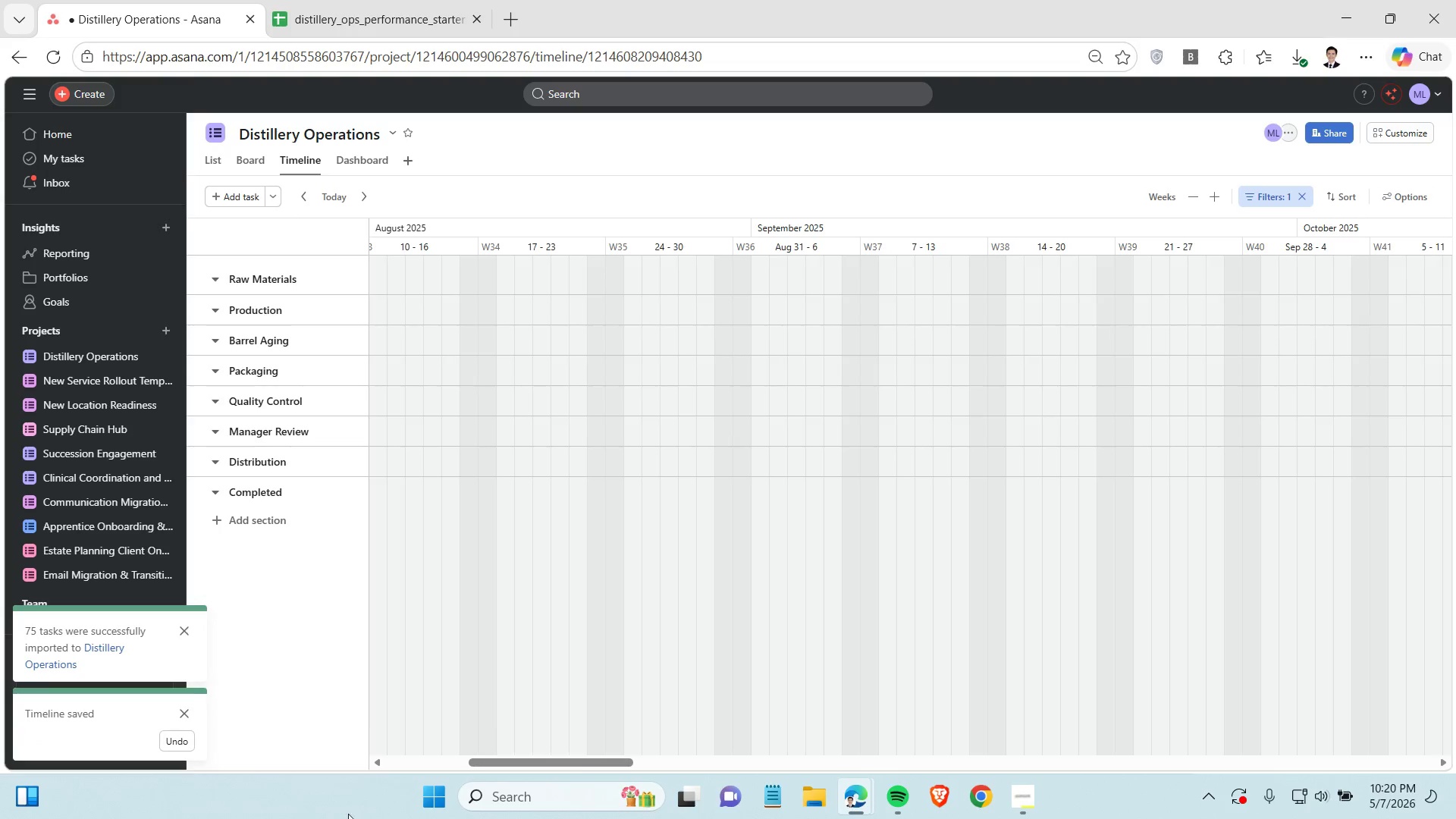 
left_click_drag(start_coordinate=[582, 759], to_coordinate=[0, 752])
 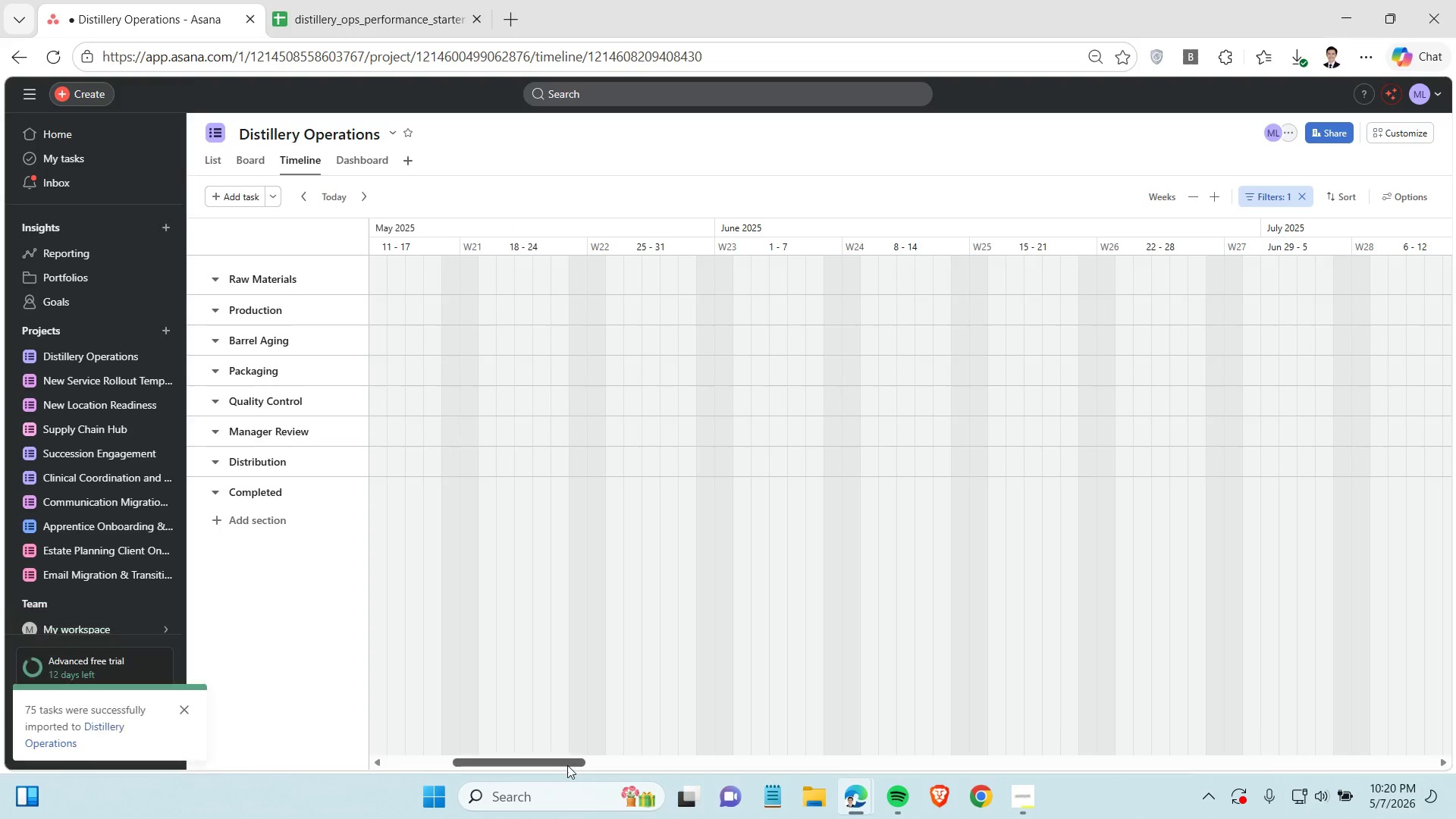 
left_click_drag(start_coordinate=[566, 764], to_coordinate=[143, 764])
 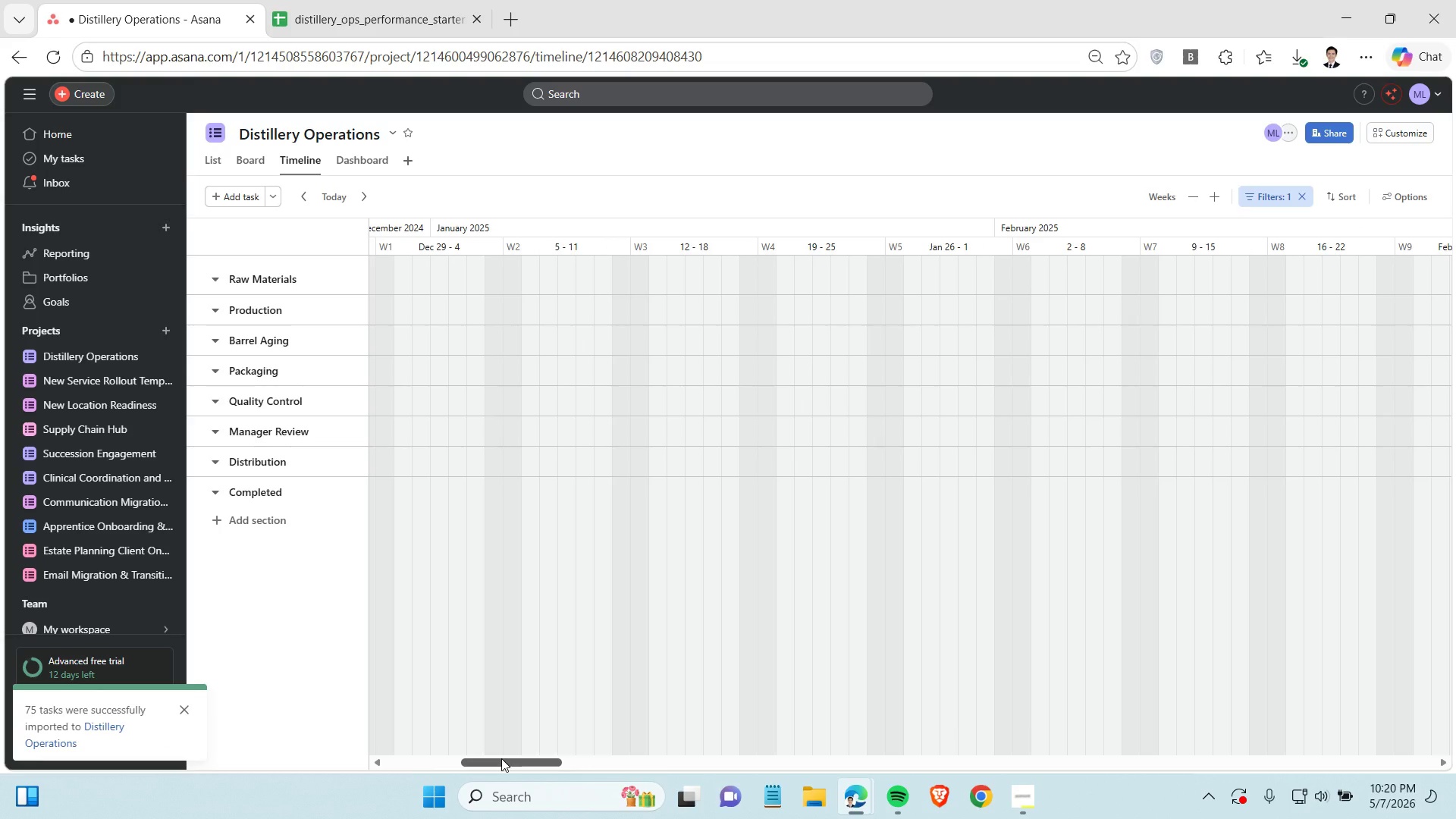 
left_click_drag(start_coordinate=[501, 758], to_coordinate=[124, 720])
 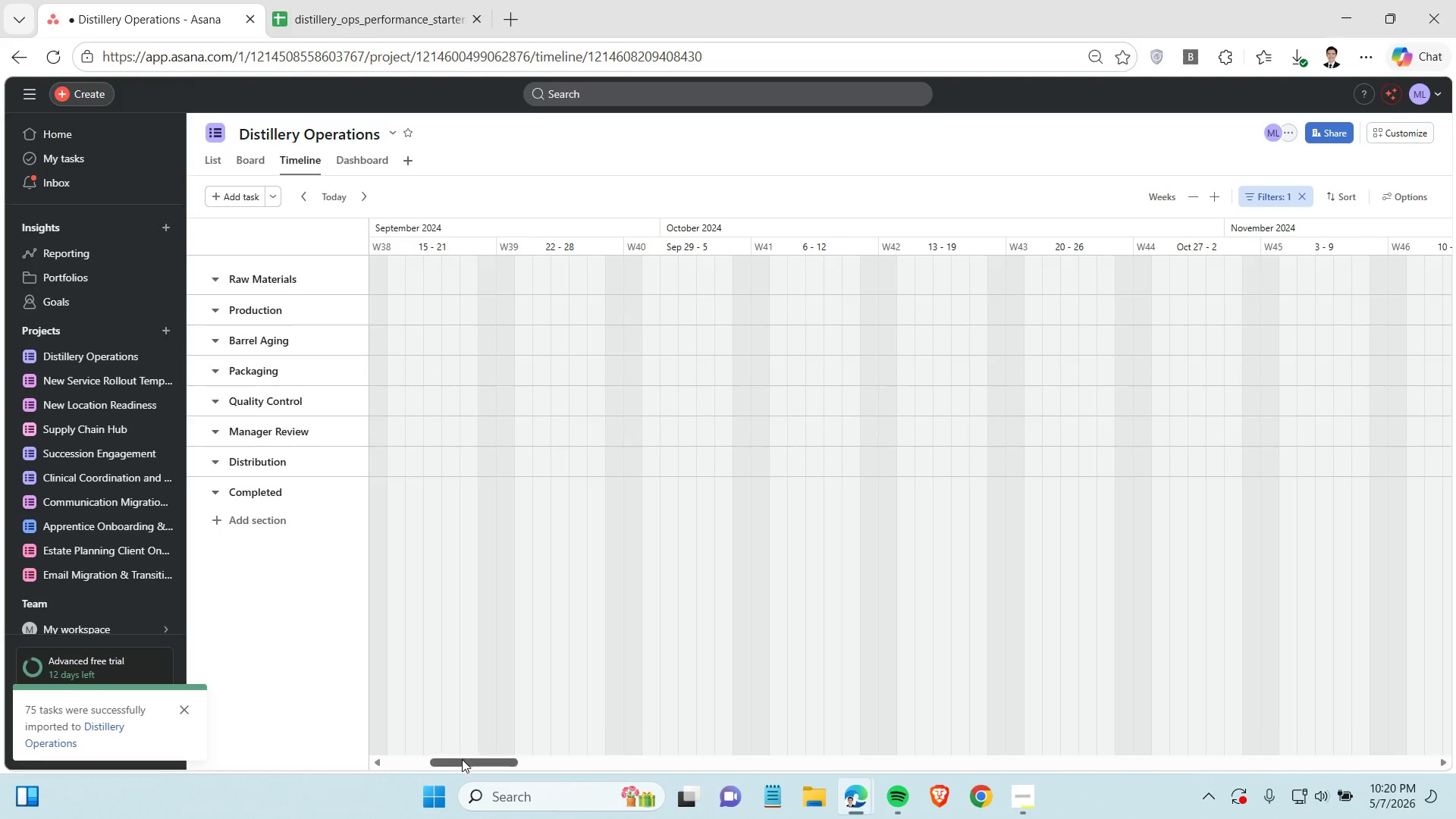 
left_click_drag(start_coordinate=[467, 759], to_coordinate=[173, 740])
 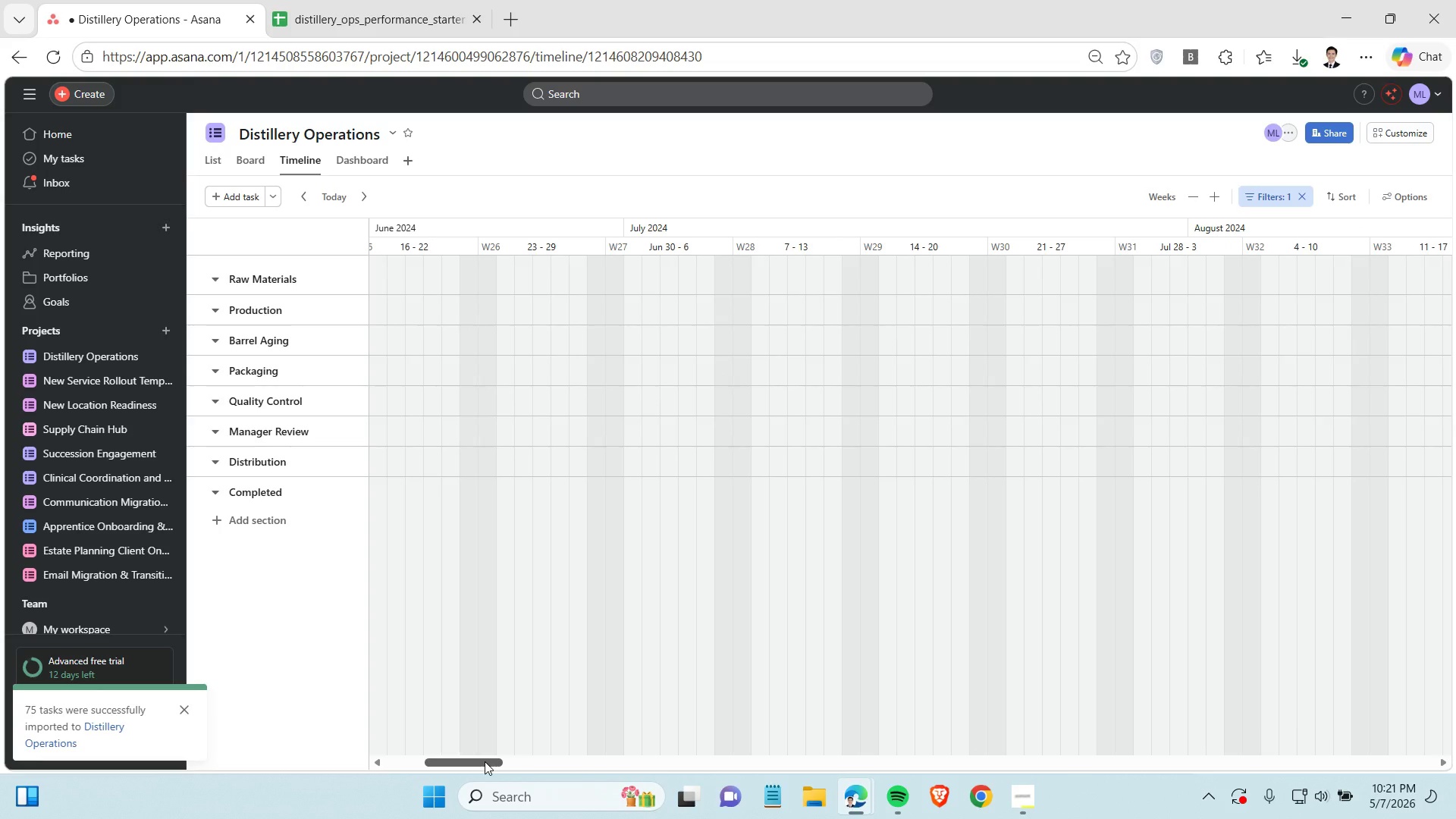 
left_click_drag(start_coordinate=[485, 761], to_coordinate=[356, 772])
 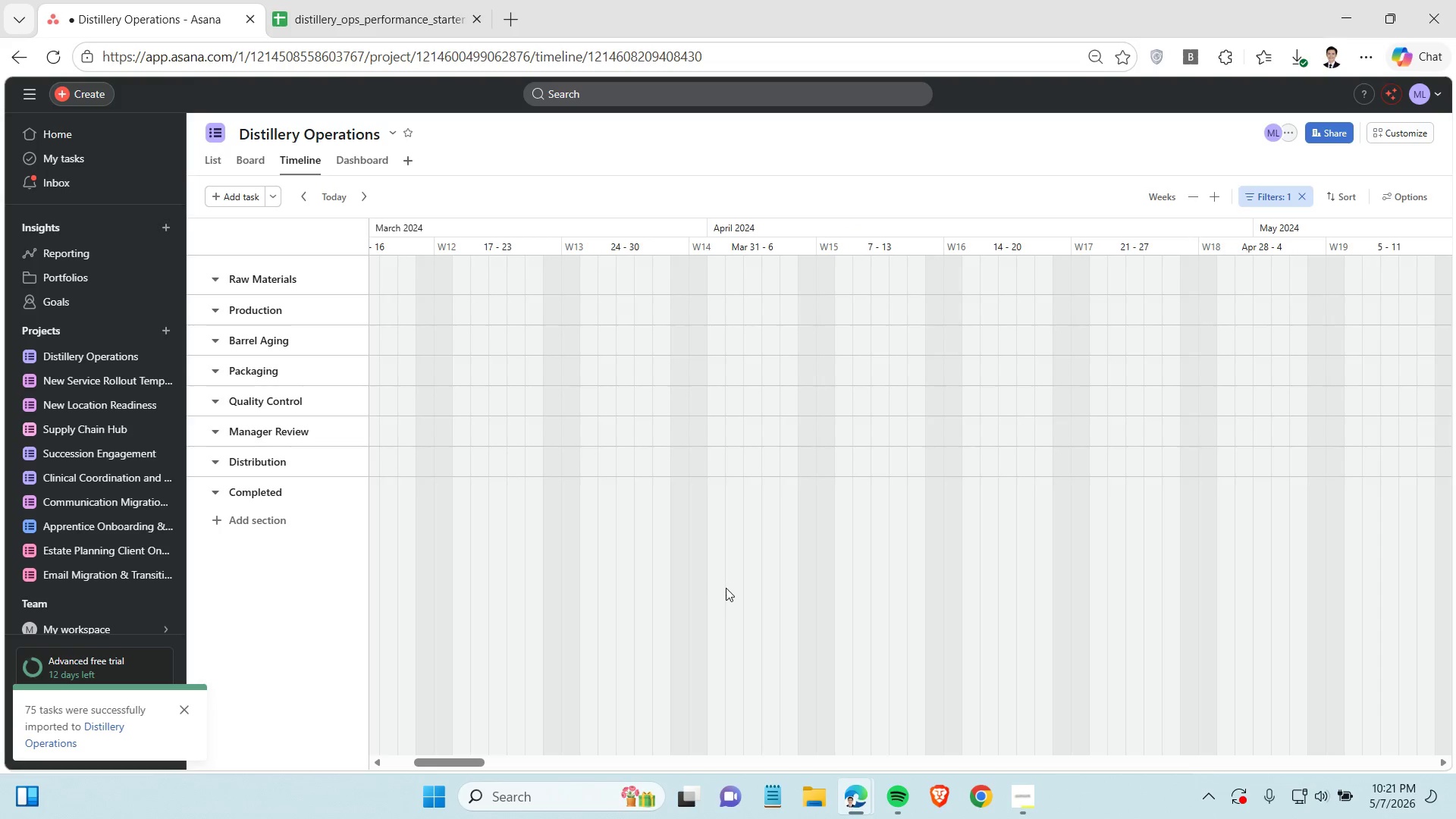 
scroll: coordinate [687, 547], scroll_direction: up, amount: 1.0
 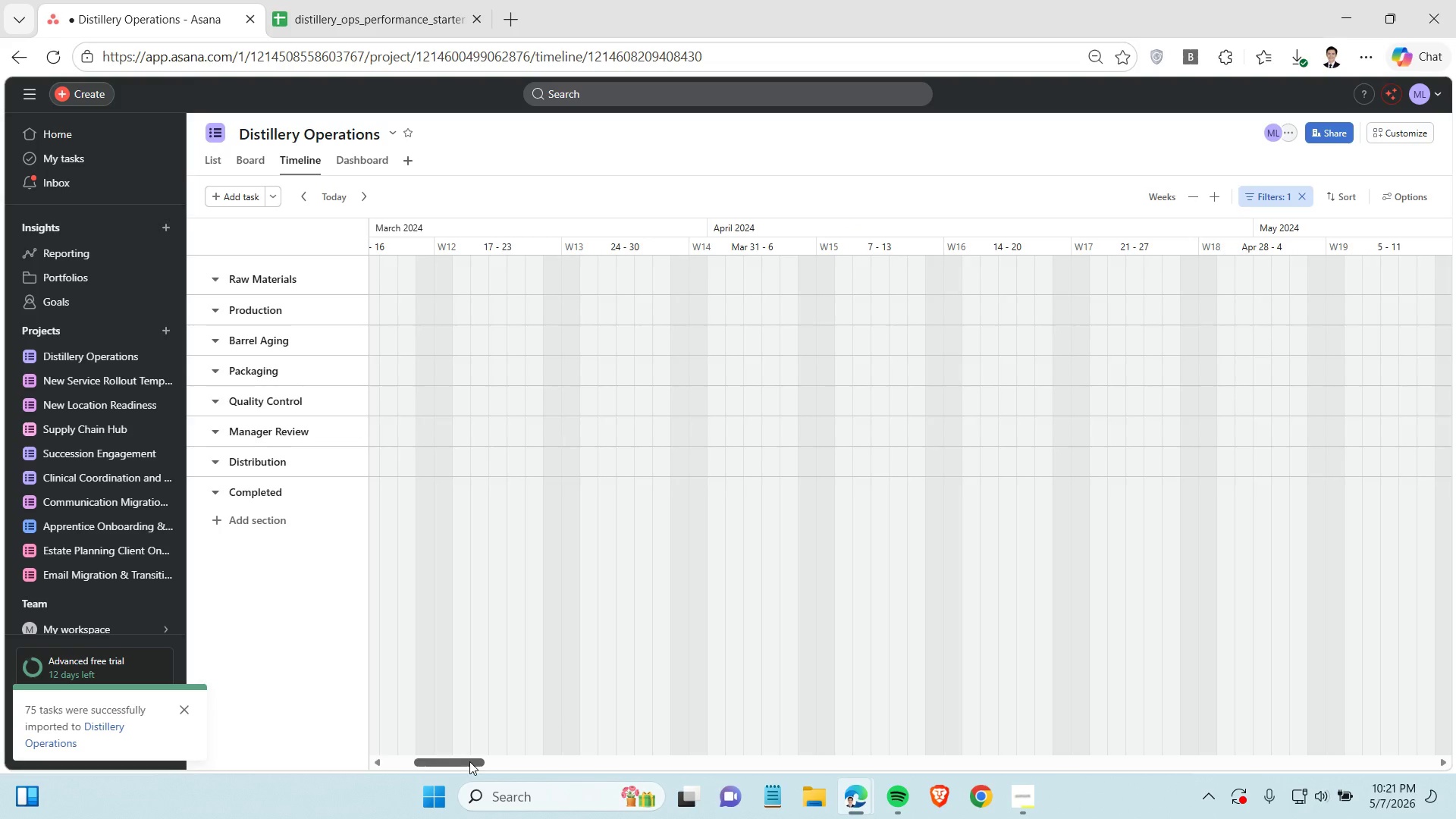 
left_click_drag(start_coordinate=[469, 761], to_coordinate=[419, 752])
 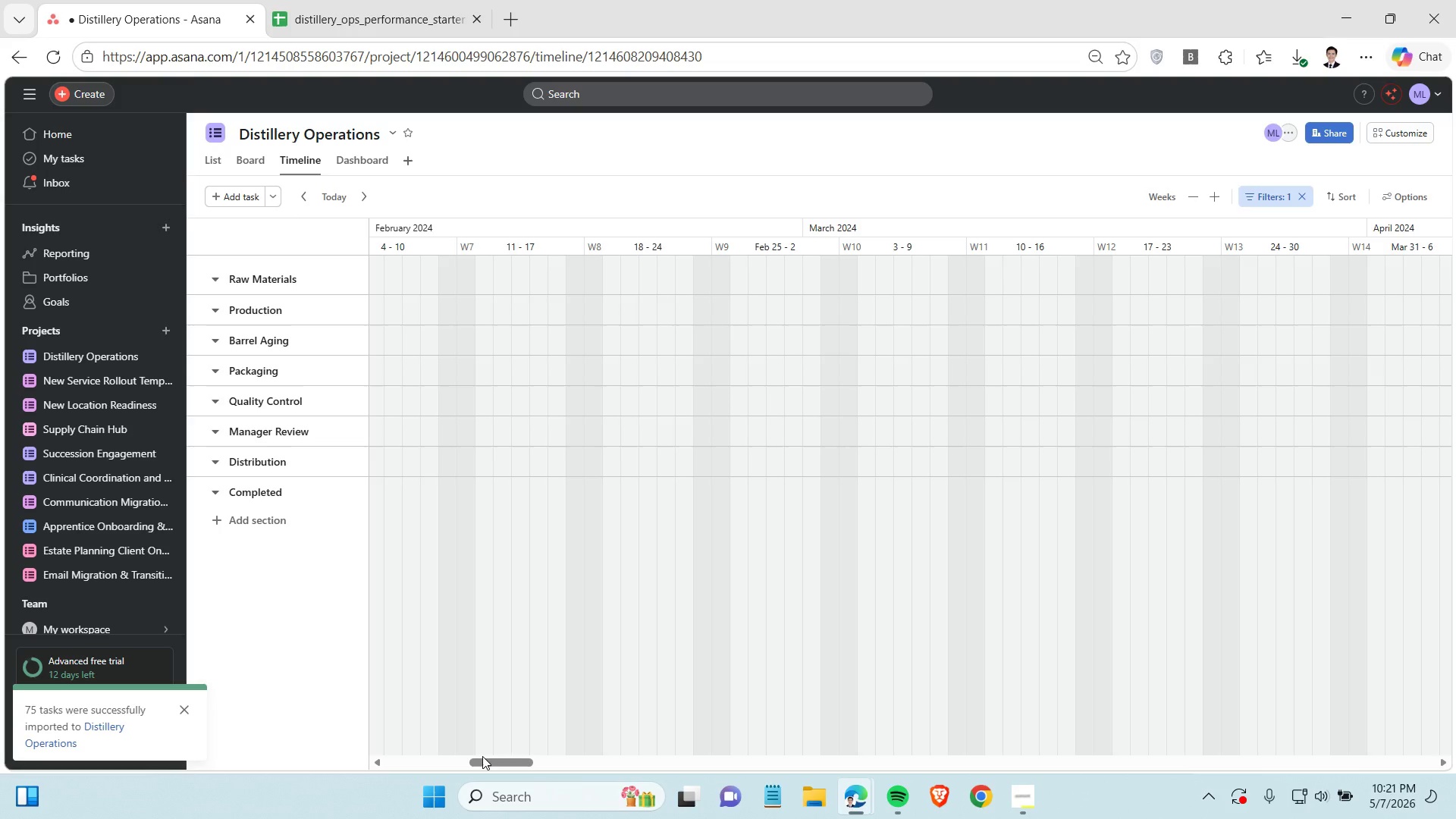 
left_click_drag(start_coordinate=[486, 763], to_coordinate=[522, 768])
 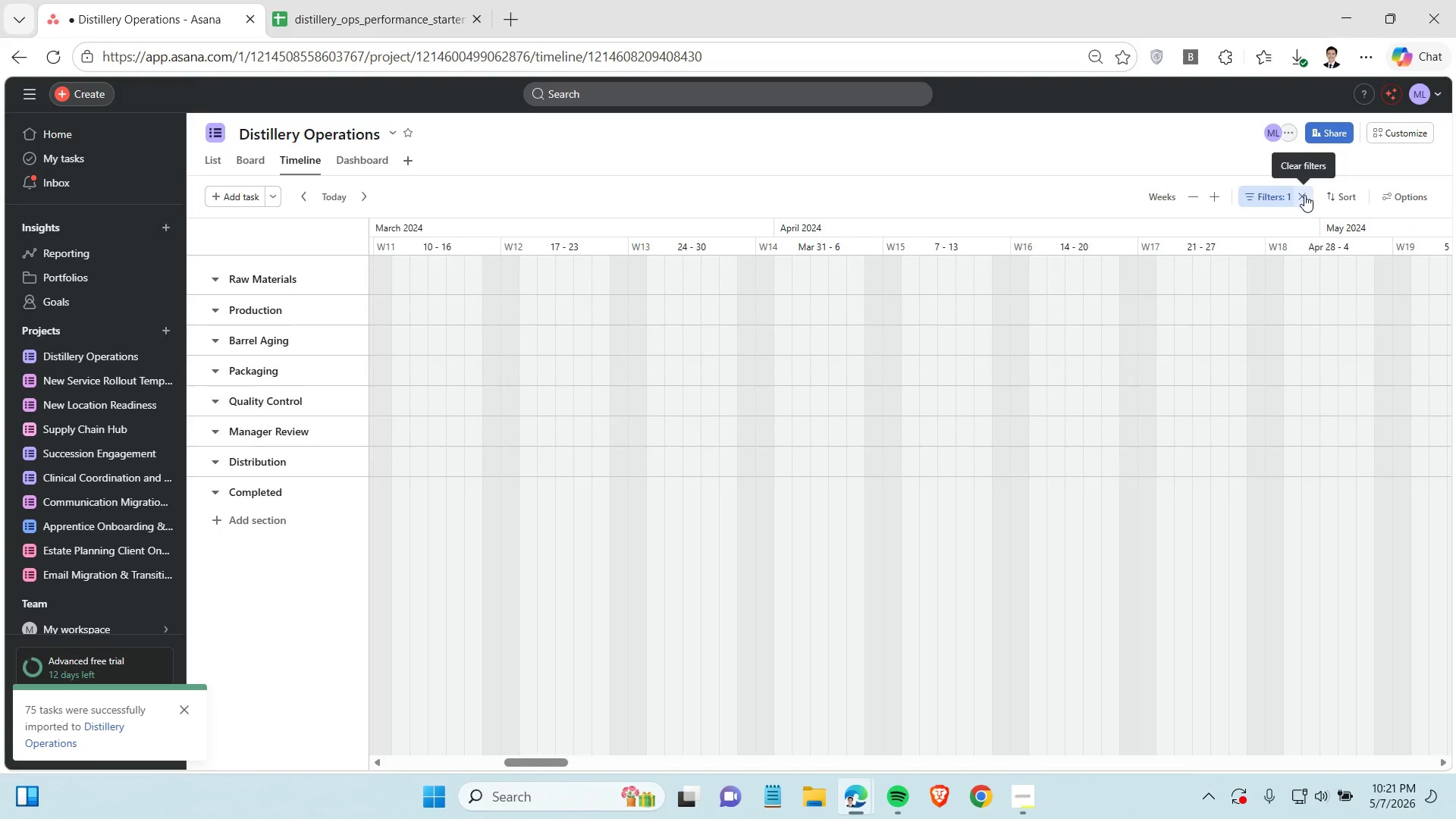 
left_click([1304, 196])
 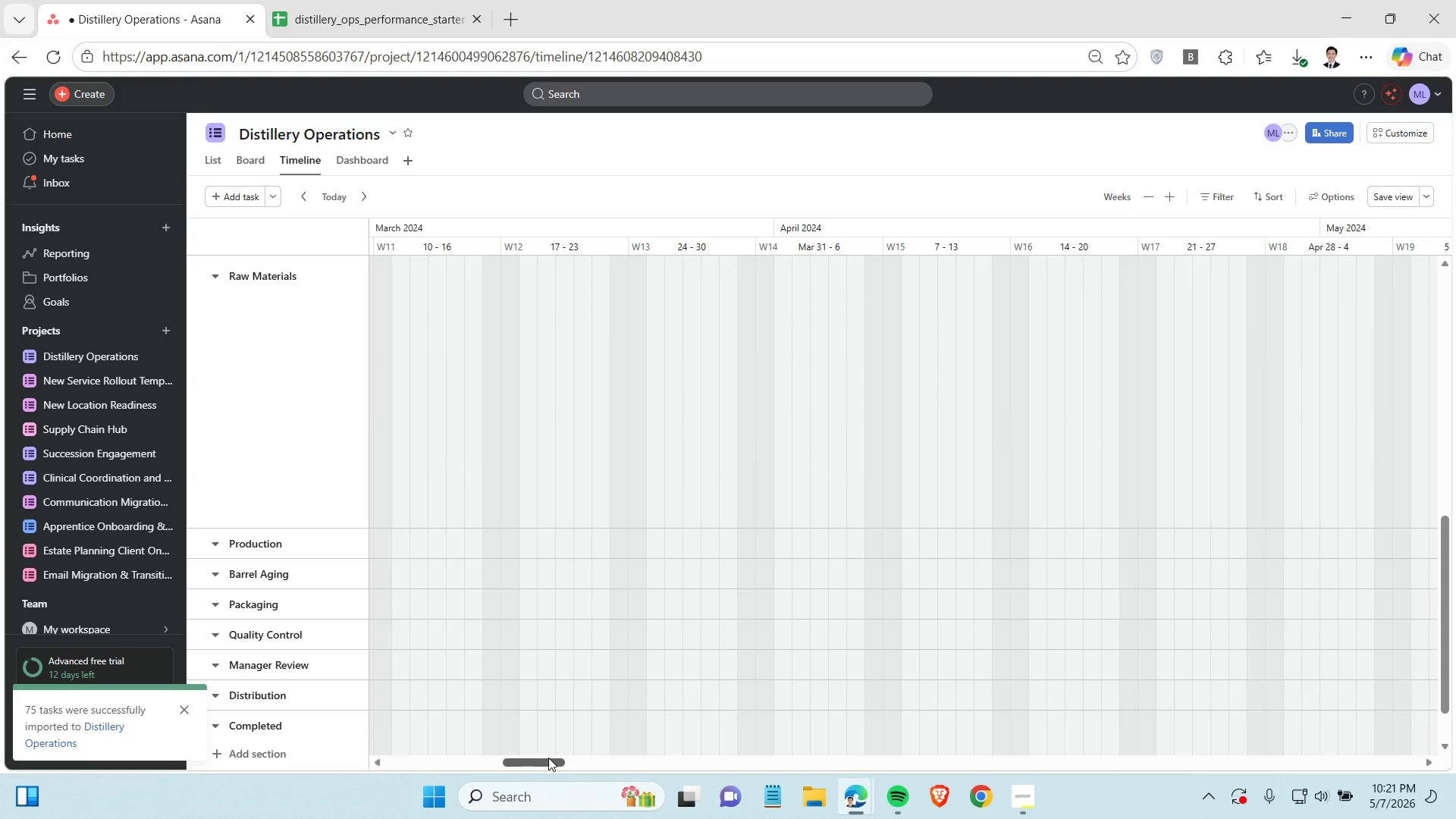 
wait(7.61)
 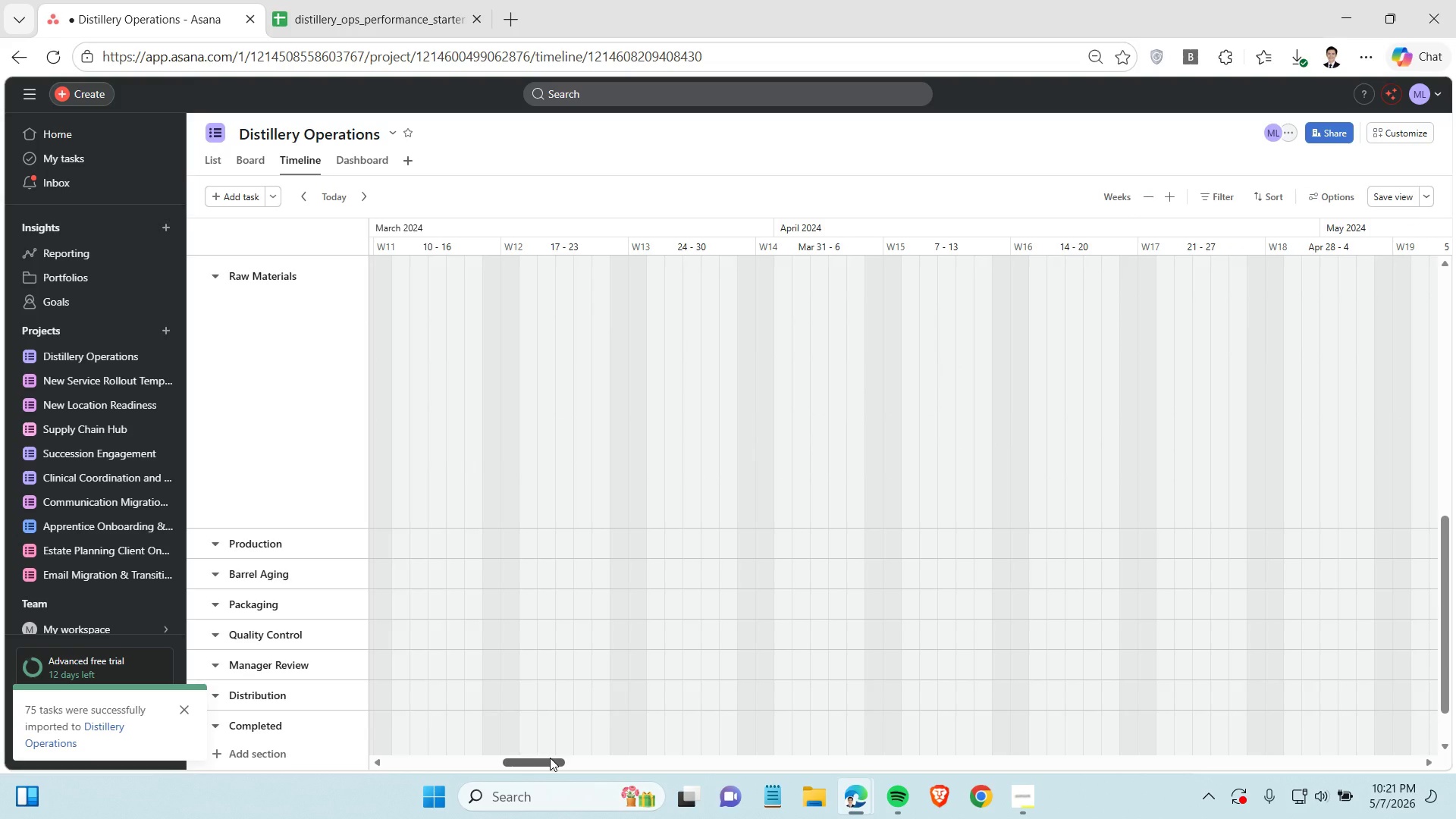 
left_click_drag(start_coordinate=[548, 758], to_coordinate=[620, 755])
 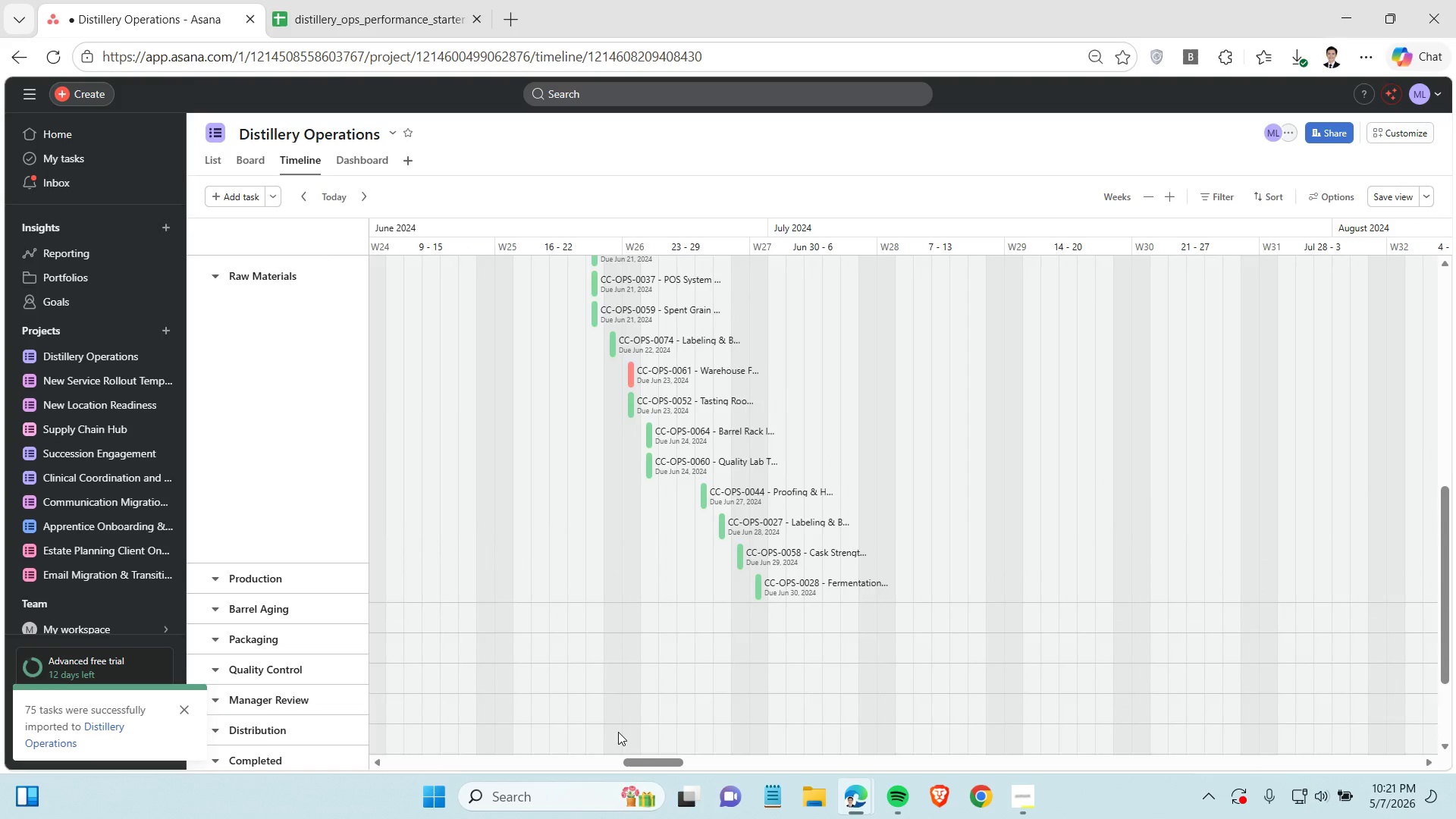 
scroll: coordinate [618, 732], scroll_direction: up, amount: 4.0
 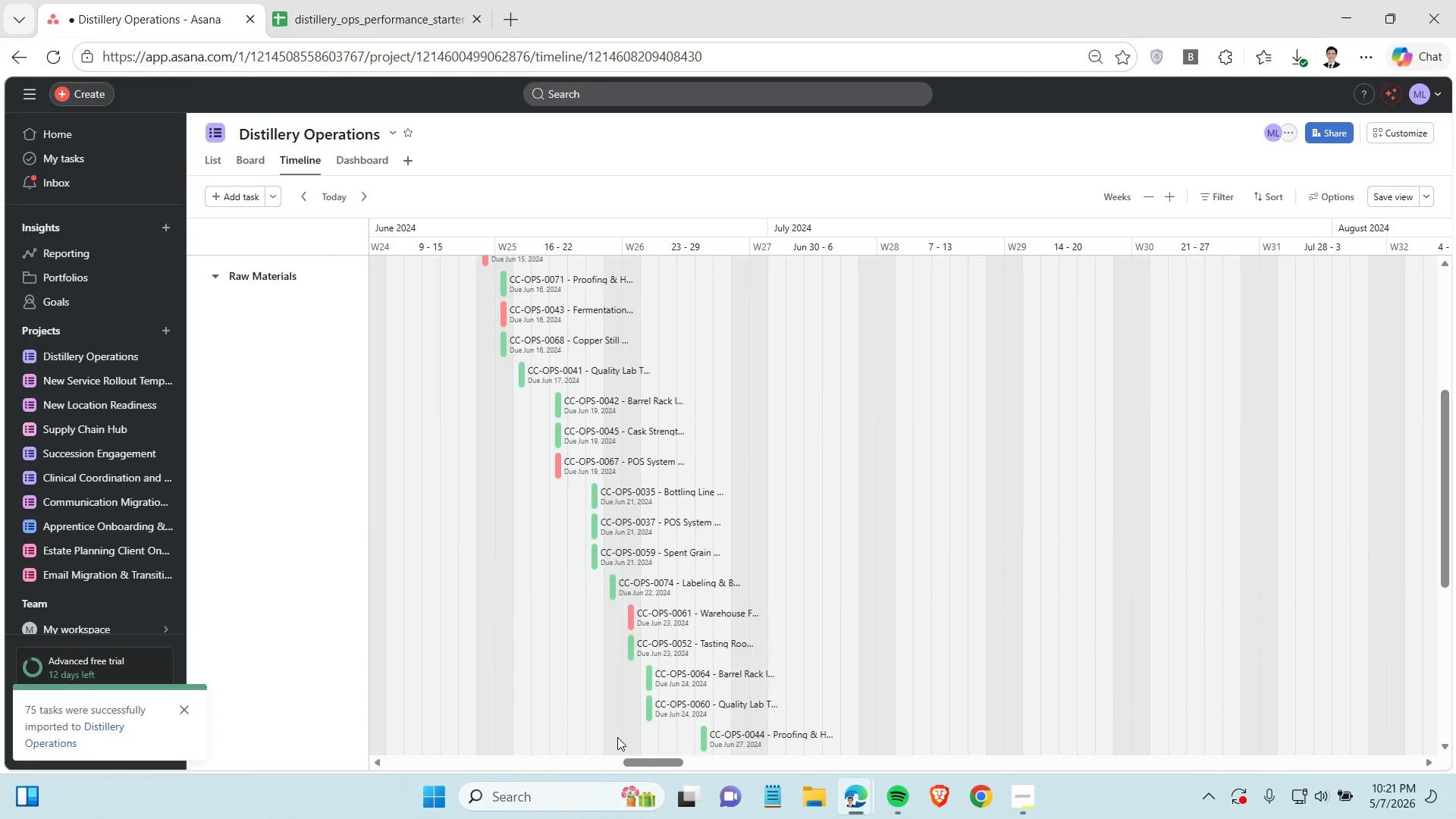 
scroll: coordinate [617, 737], scroll_direction: down, amount: 2.0
 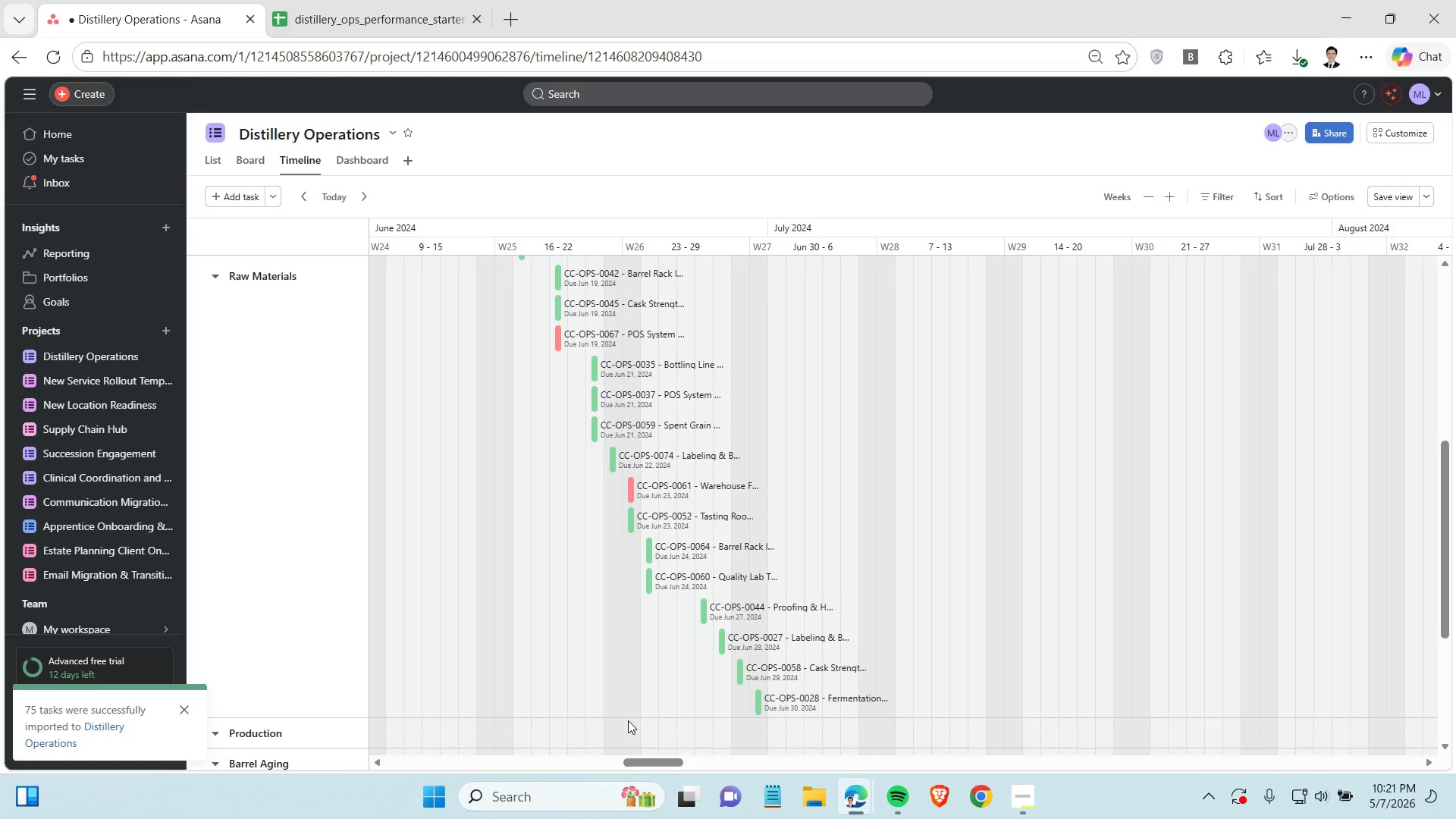 
wait(8.43)
 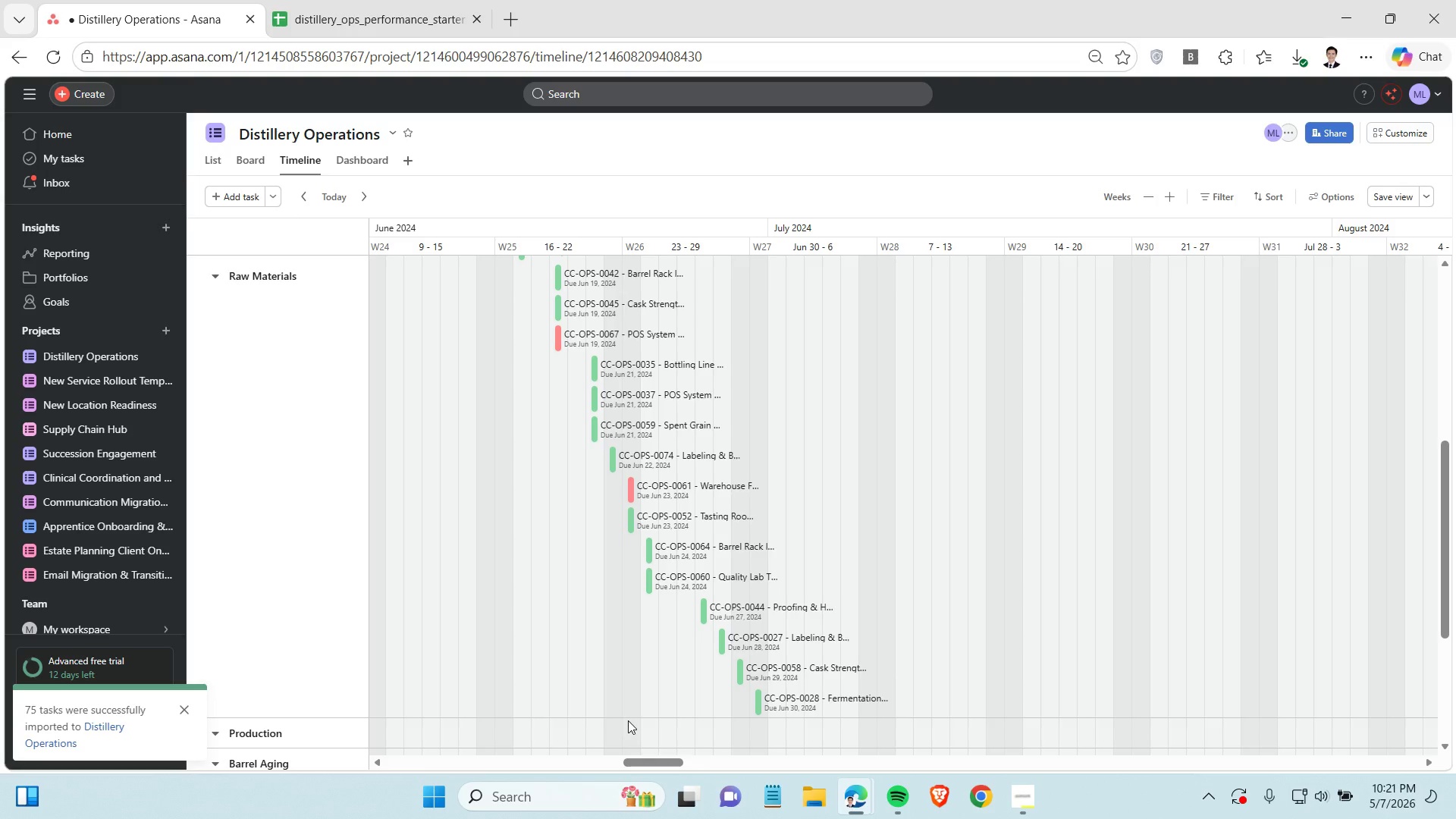 
scroll: coordinate [700, 610], scroll_direction: up, amount: 5.0
 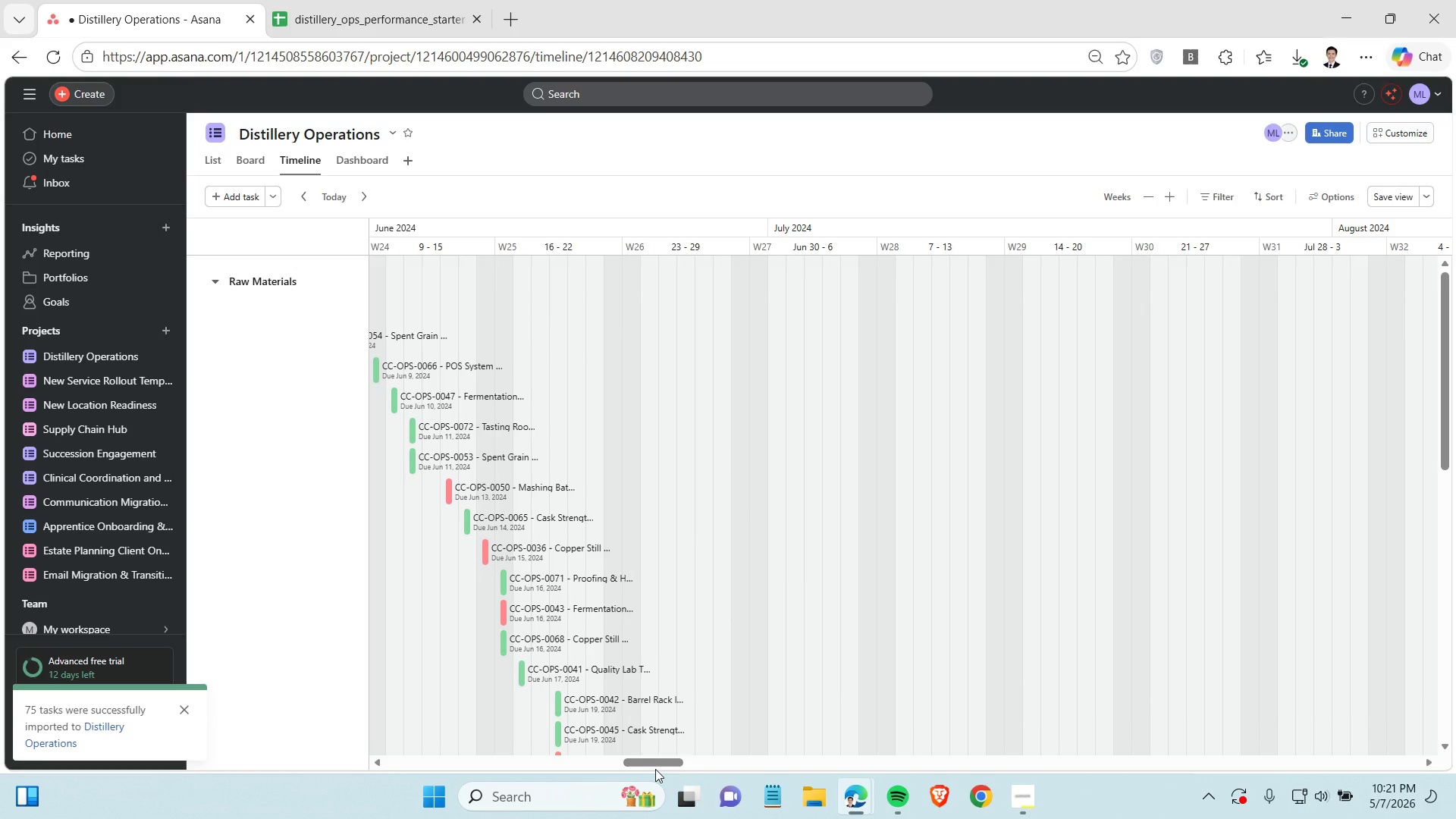 
left_click_drag(start_coordinate=[656, 763], to_coordinate=[636, 764])
 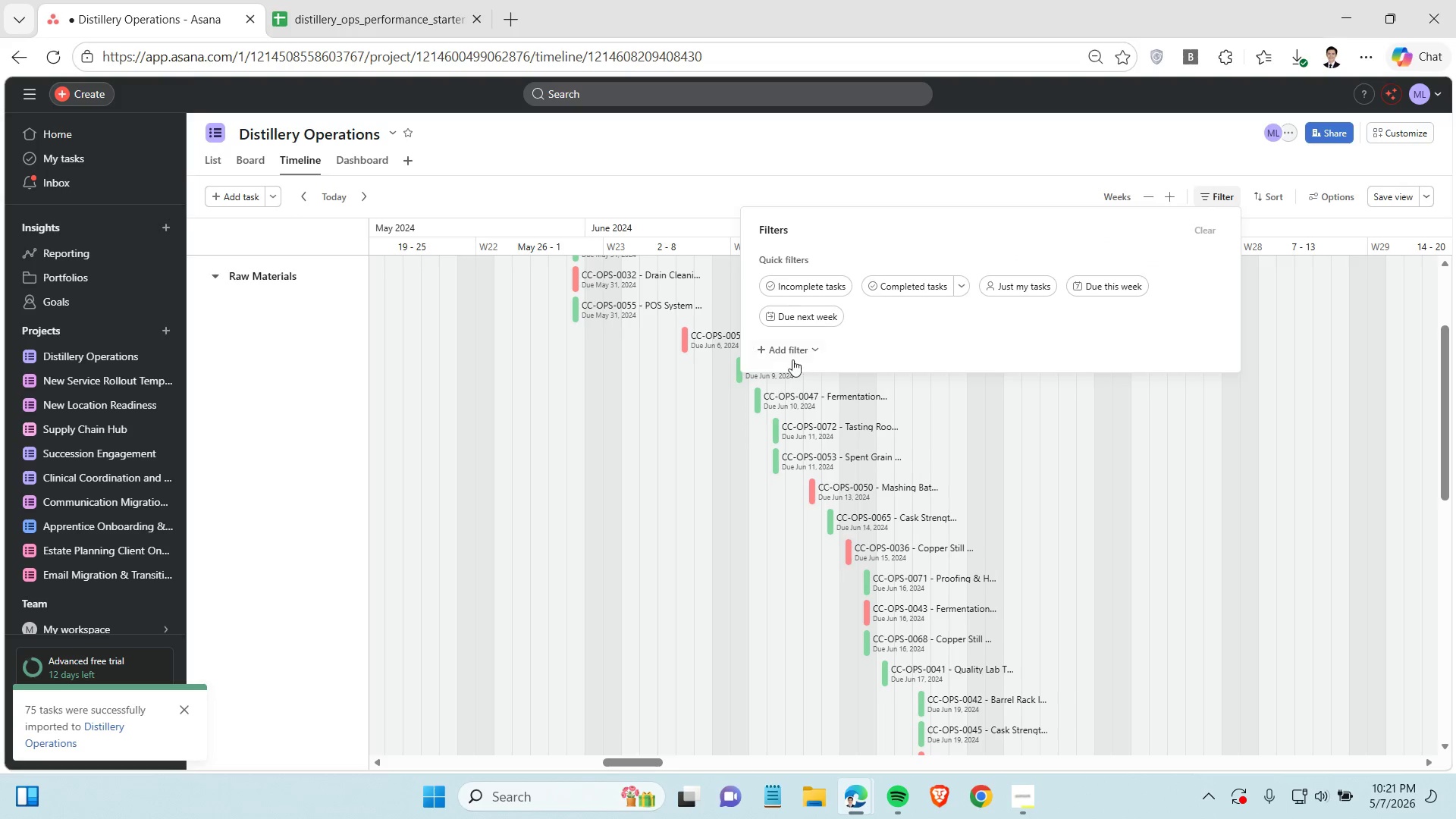 
left_click([792, 350])
 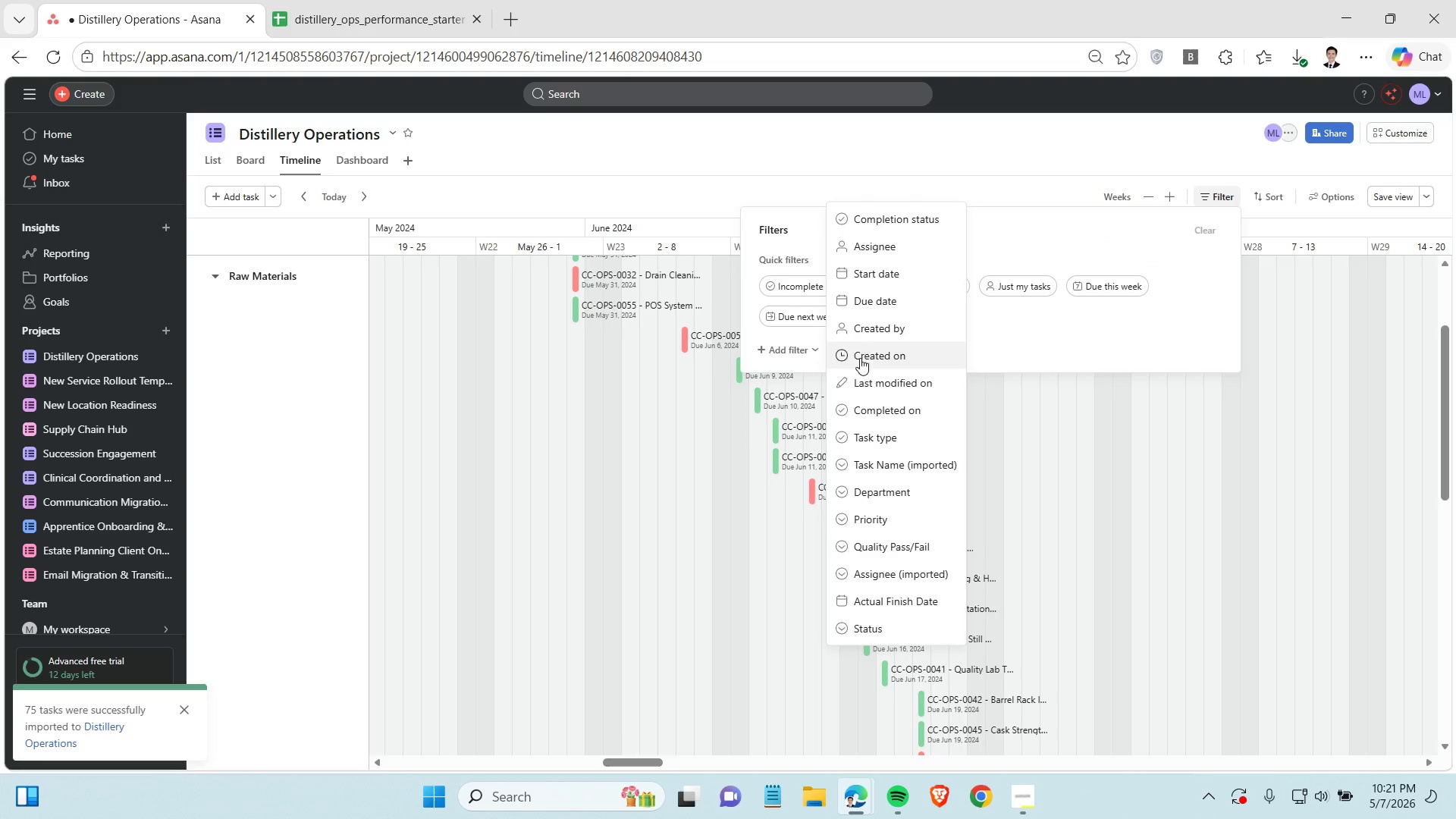 
left_click([873, 299])
 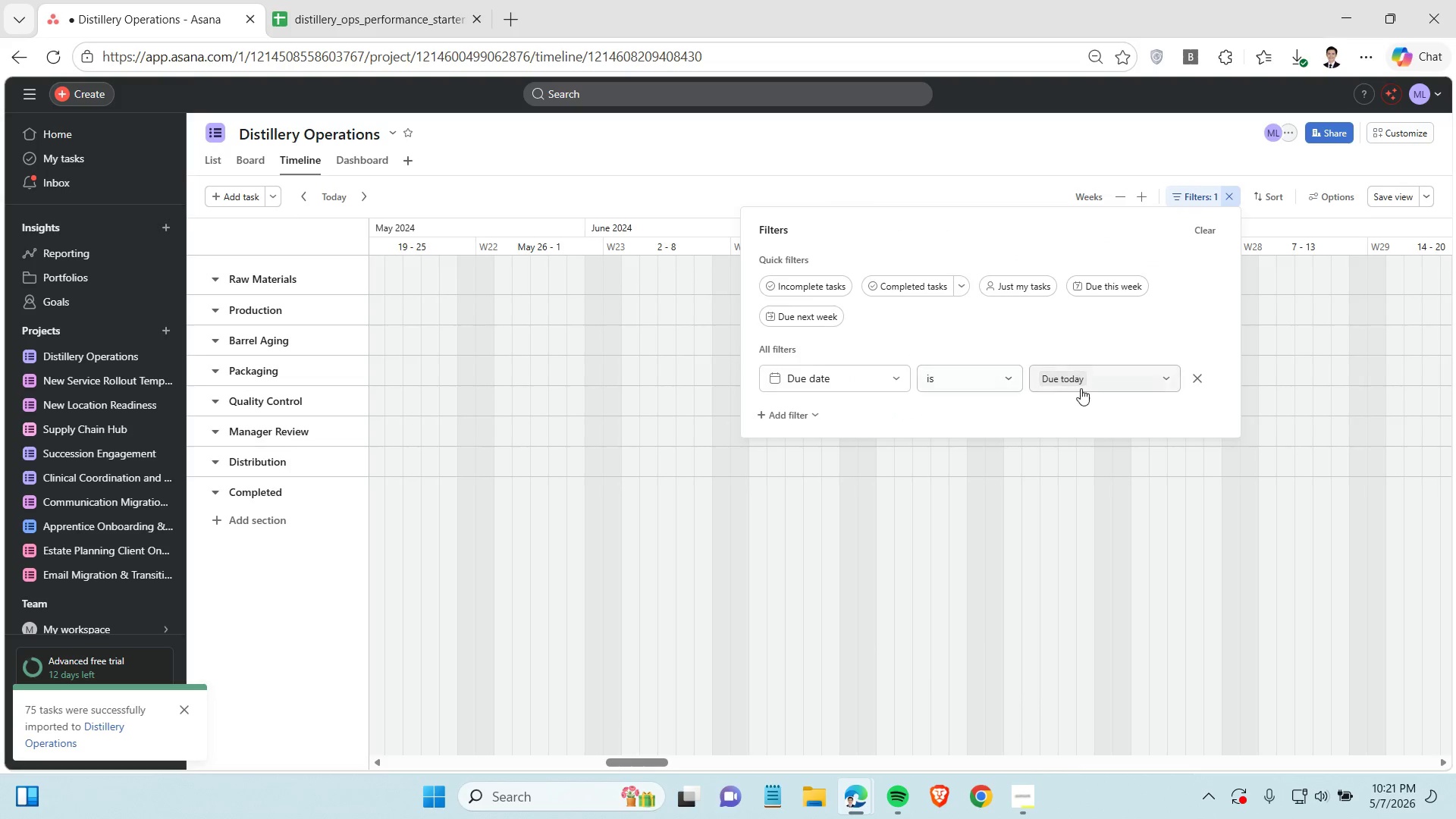 
left_click([1097, 375])
 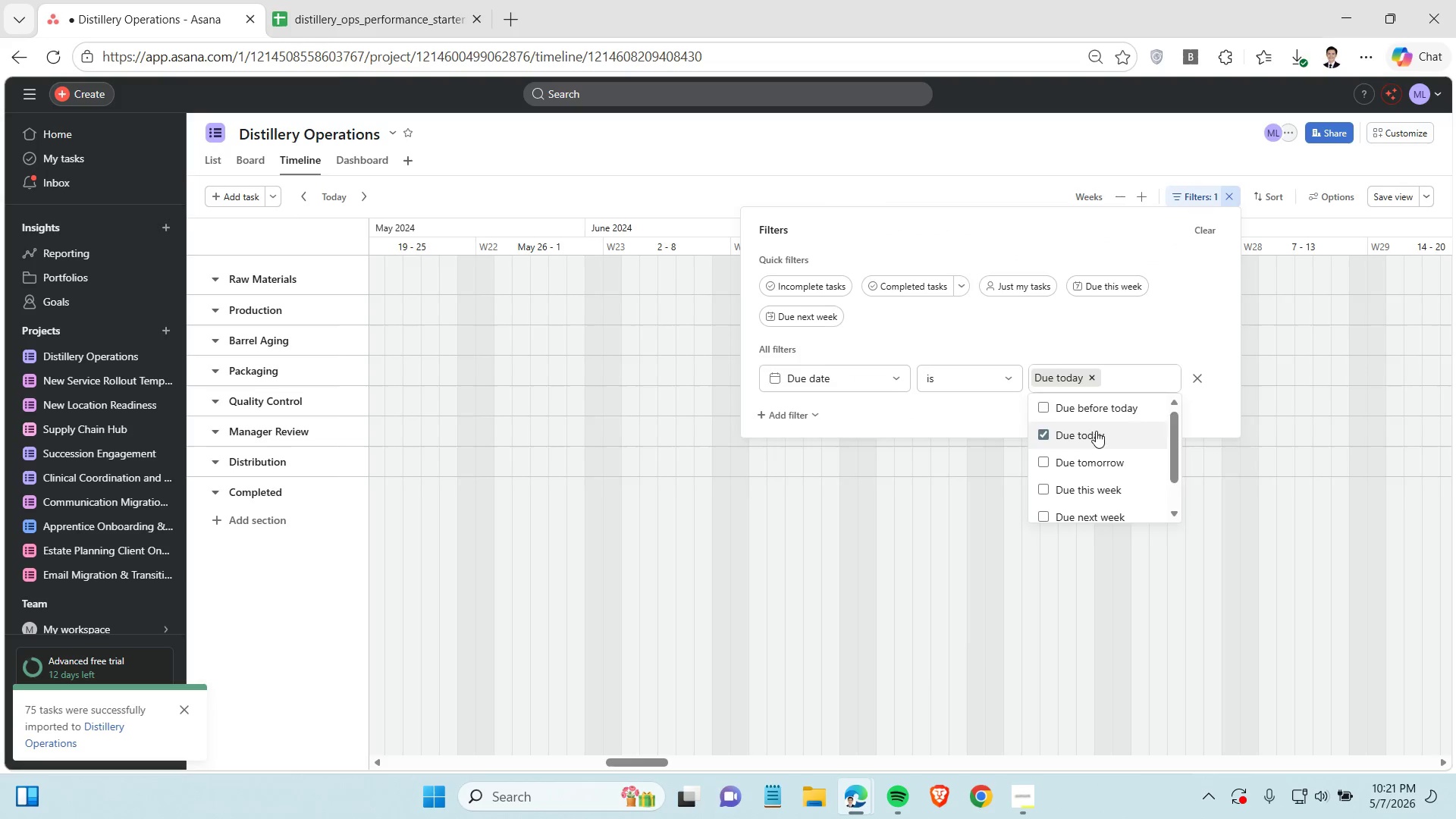 
scroll: coordinate [1097, 429], scroll_direction: down, amount: 3.0
 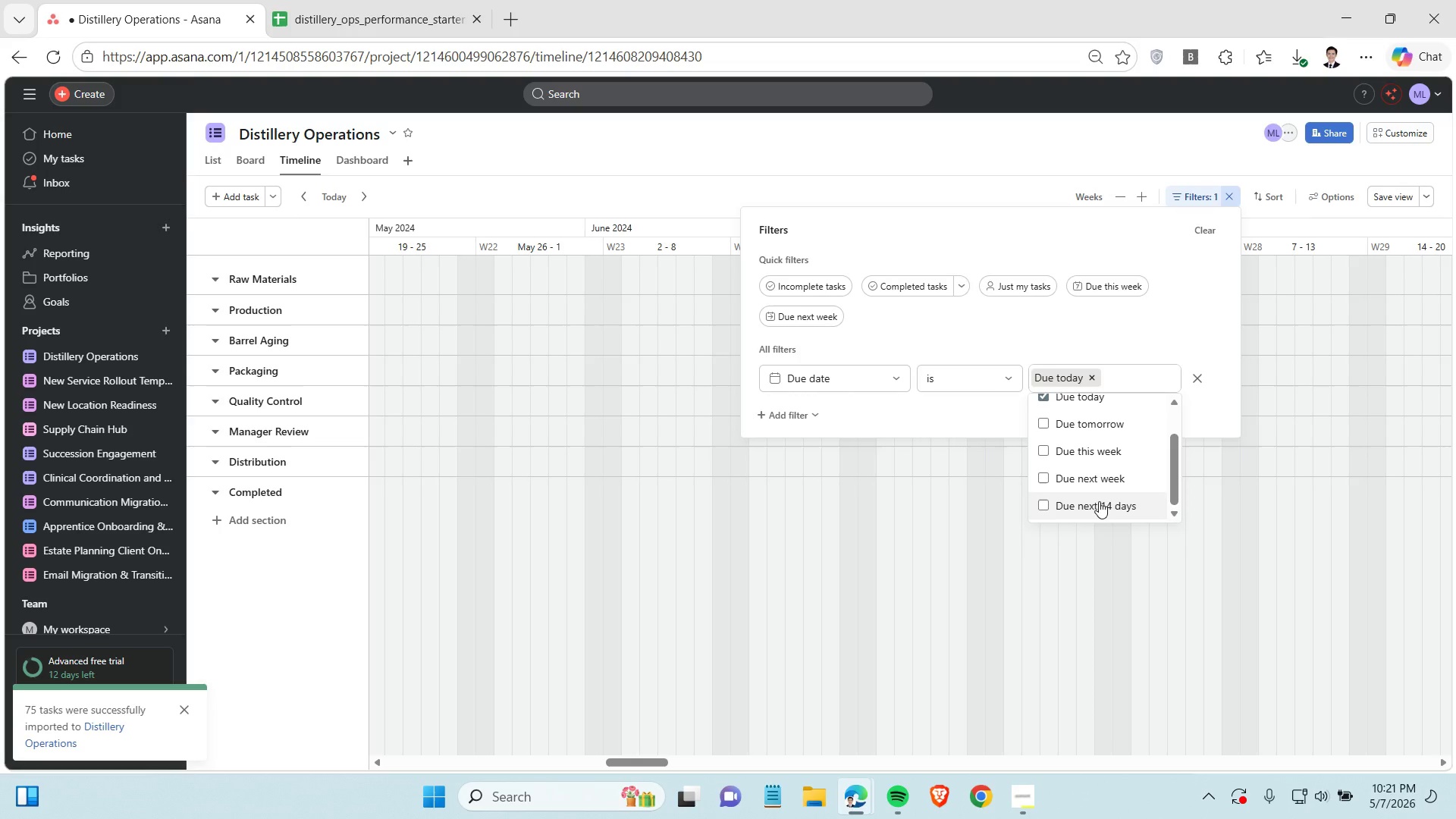 
left_click([1099, 501])
 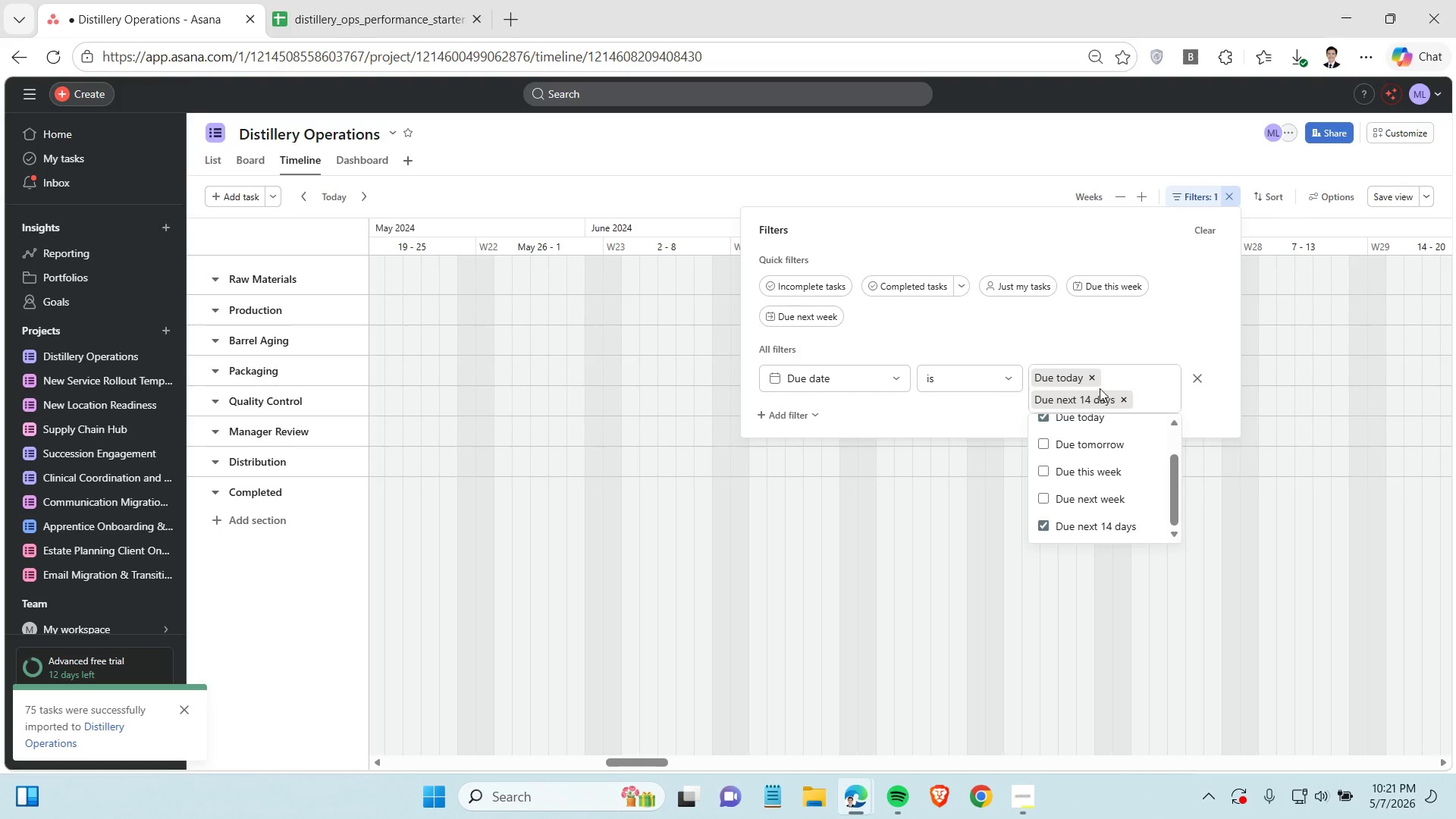 
left_click([1096, 377])
 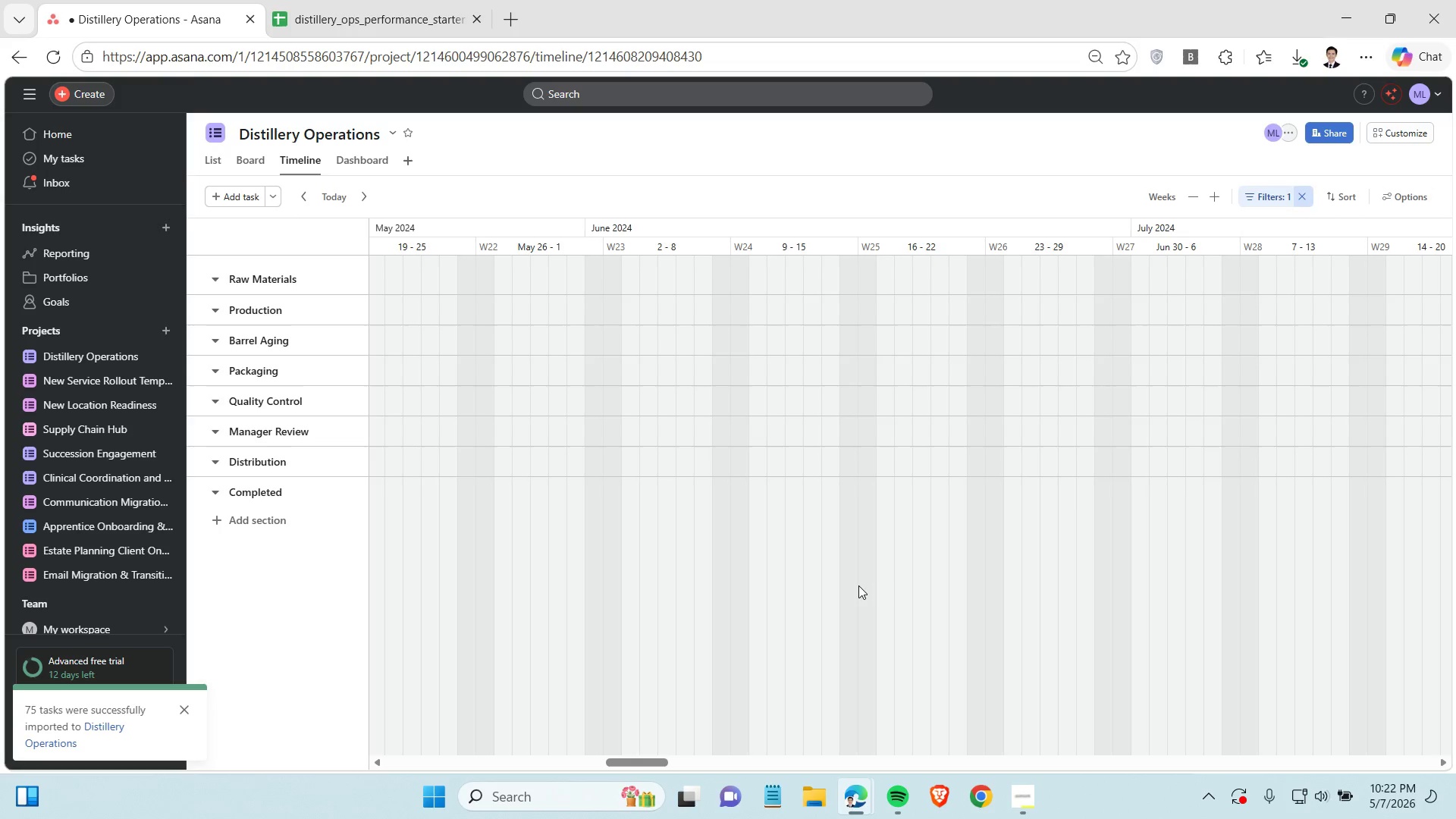 
left_click([858, 585])
 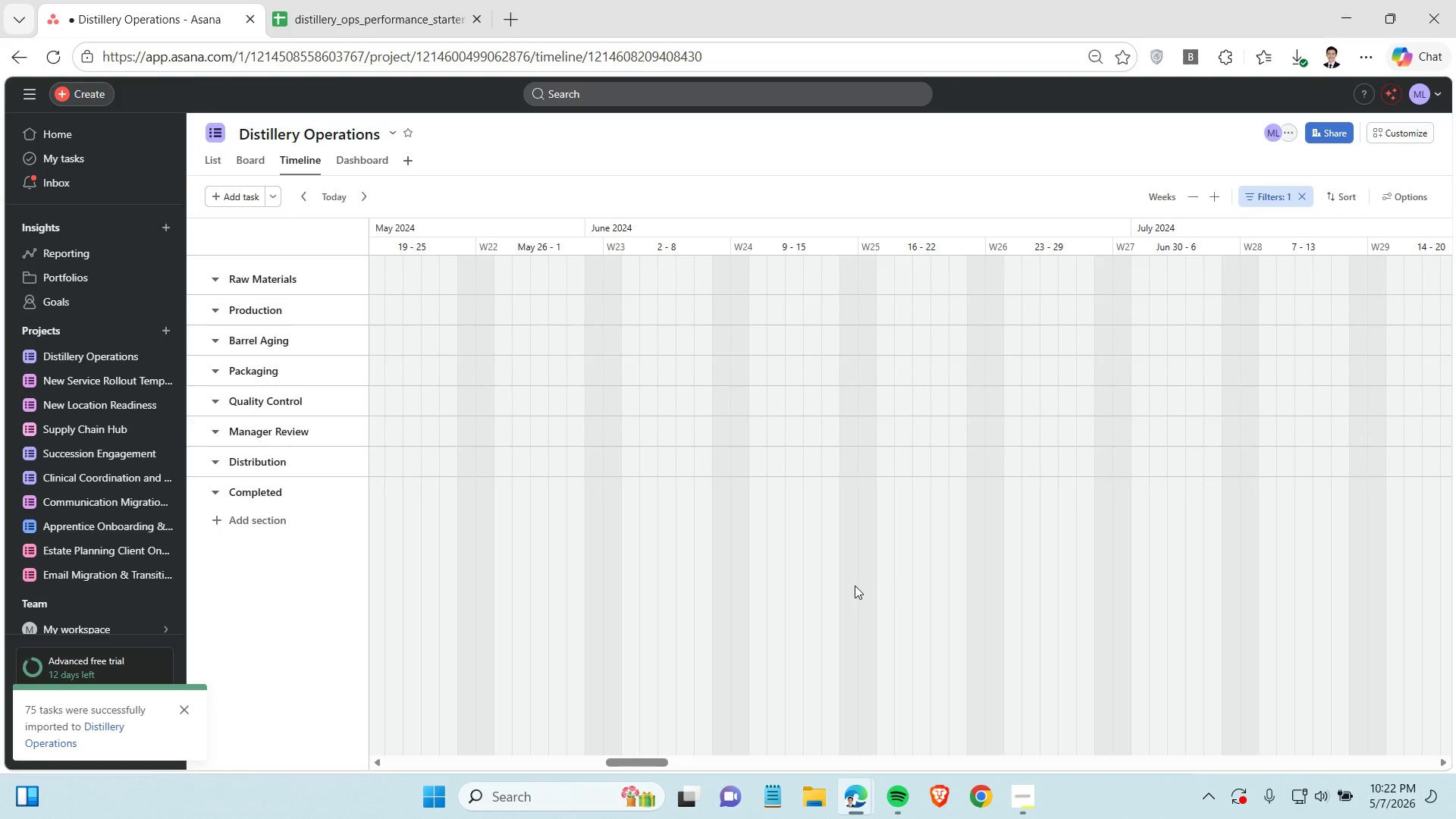 
scroll: coordinate [740, 444], scroll_direction: up, amount: 4.0
 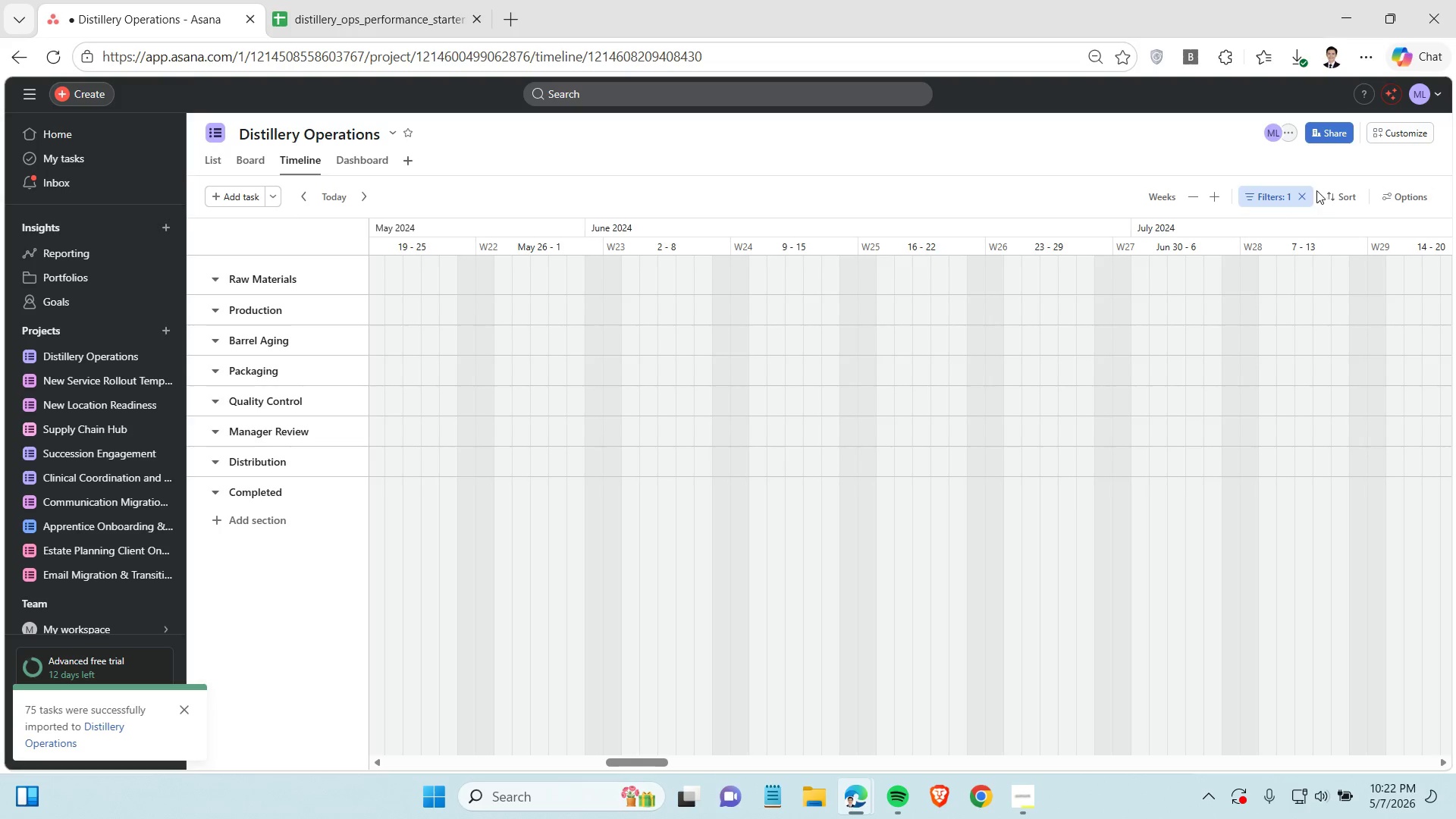 
left_click([1306, 191])
 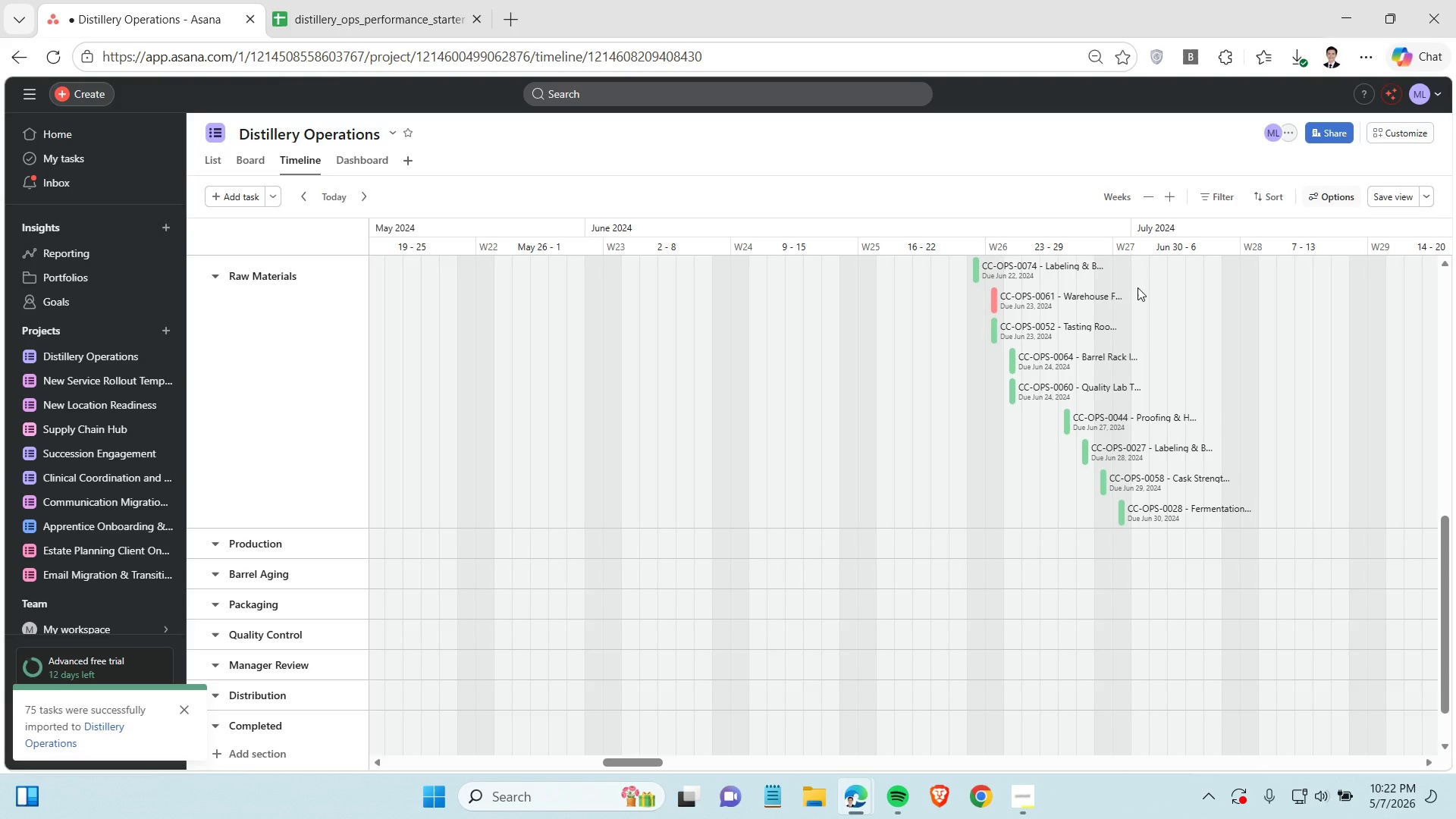 
scroll: coordinate [990, 330], scroll_direction: up, amount: 12.0
 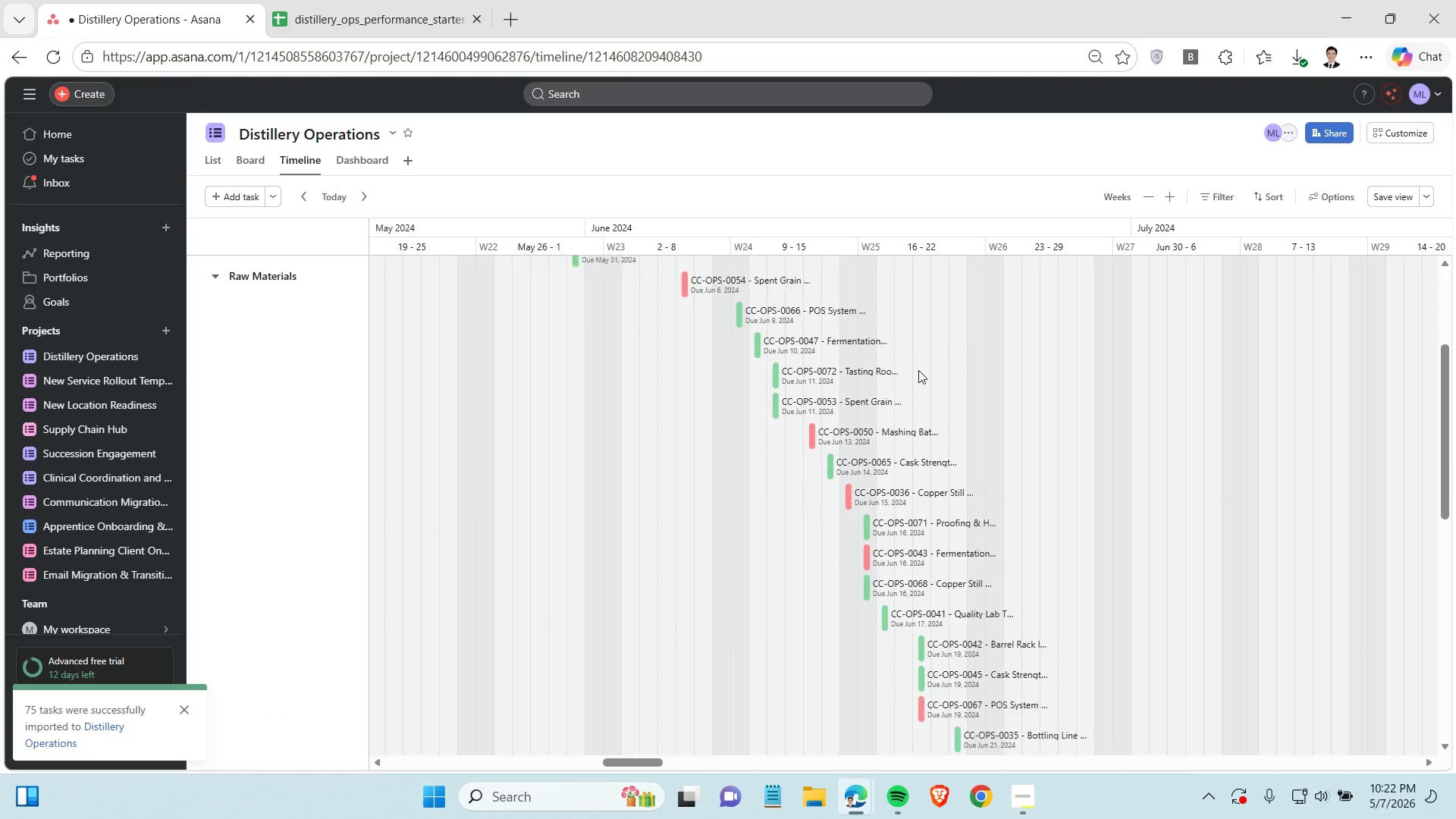 
scroll: coordinate [941, 330], scroll_direction: down, amount: 5.0
 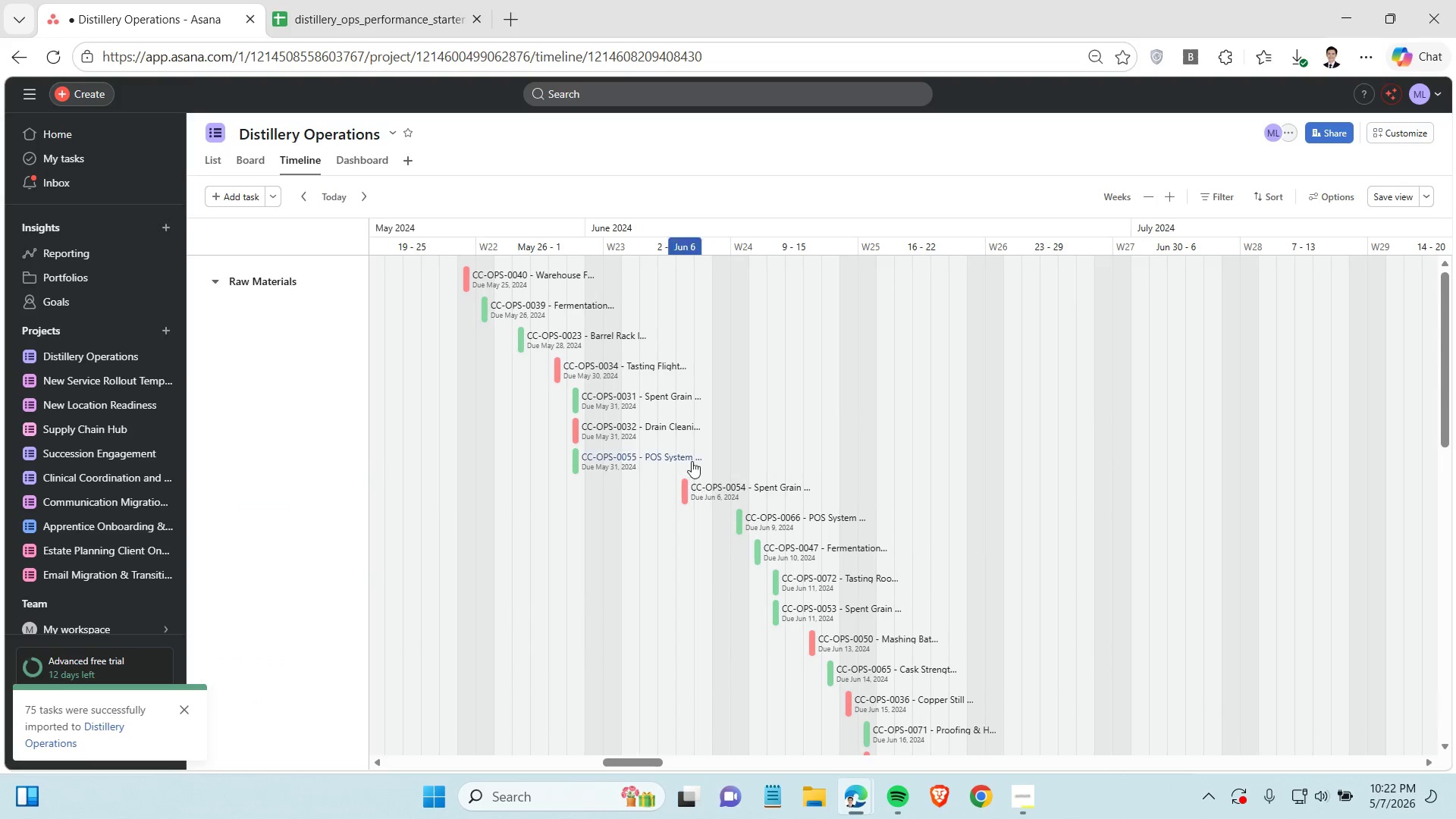 
scroll: coordinate [692, 461], scroll_direction: up, amount: 5.0
 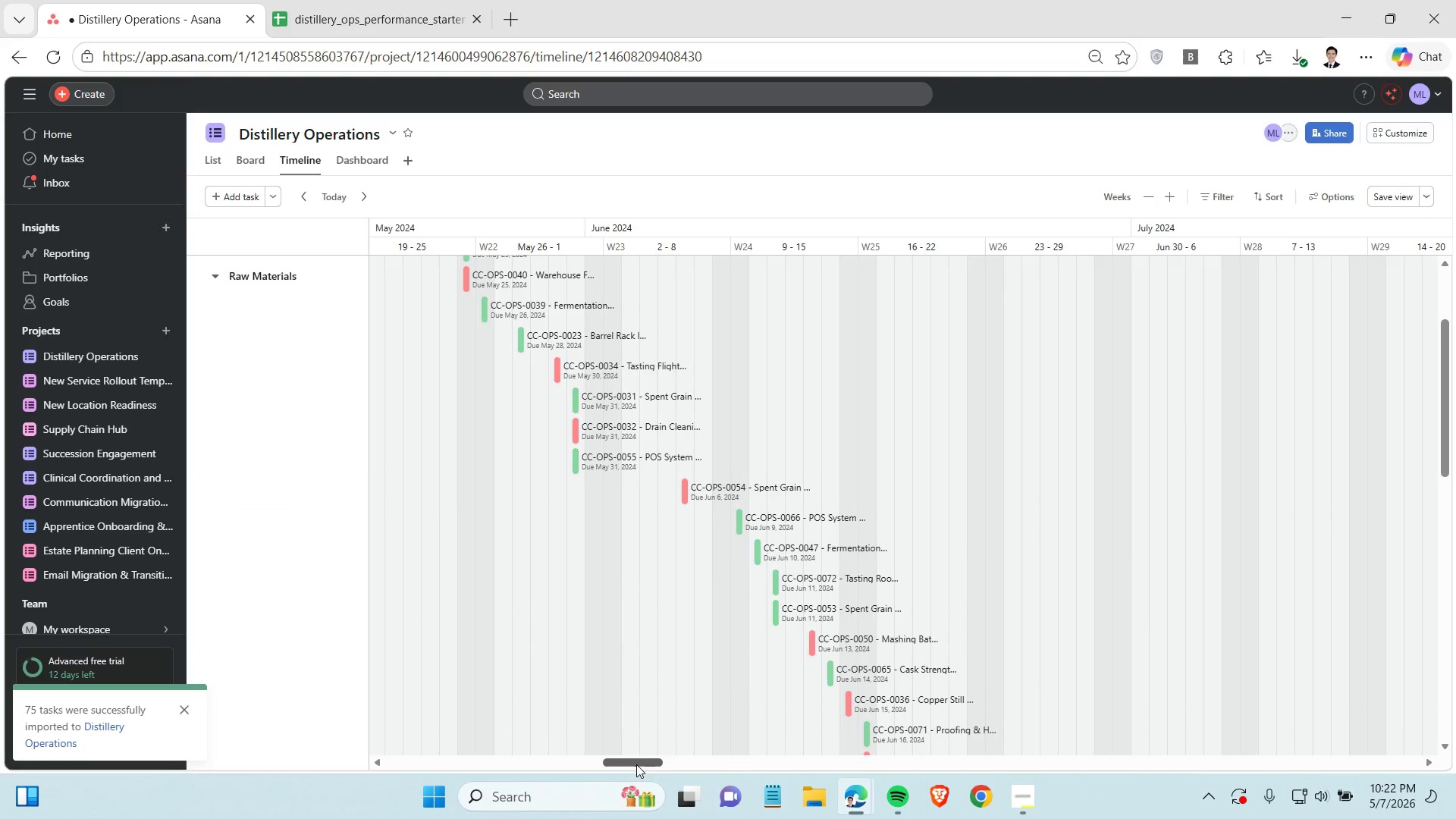 
left_click_drag(start_coordinate=[636, 764], to_coordinate=[640, 761])
 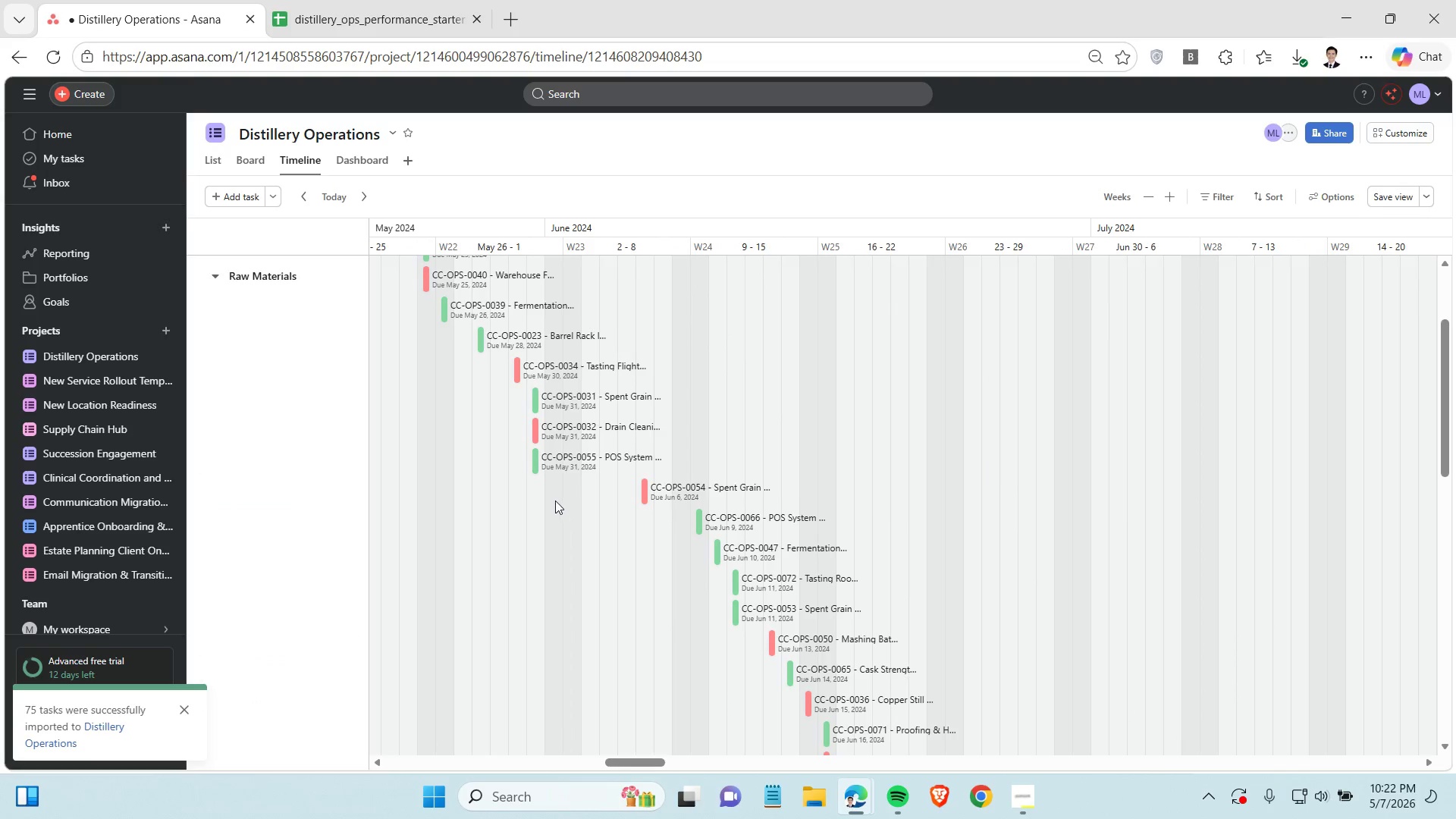 
scroll: coordinate [555, 500], scroll_direction: up, amount: 3.0
 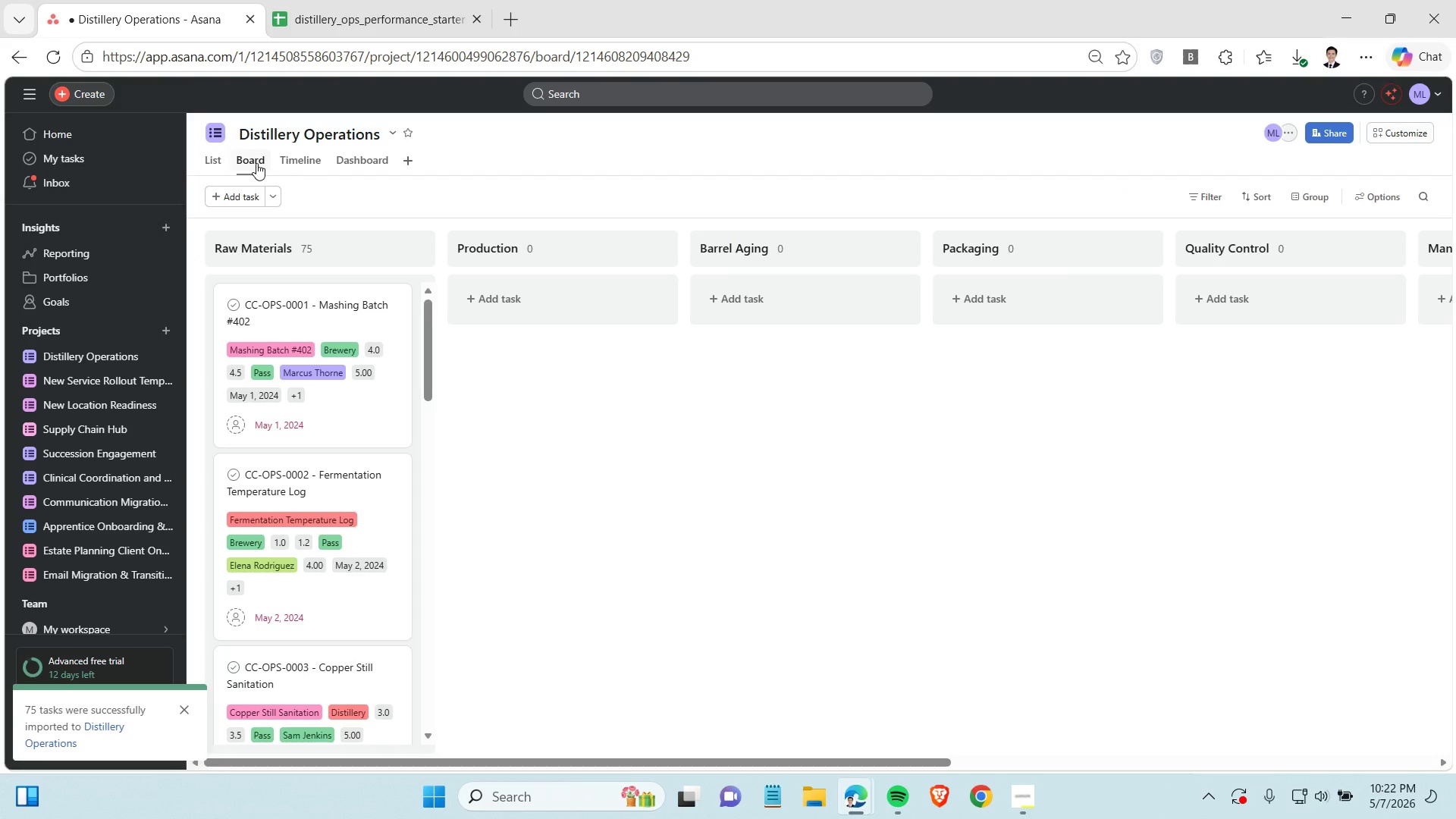 
wait(10.63)
 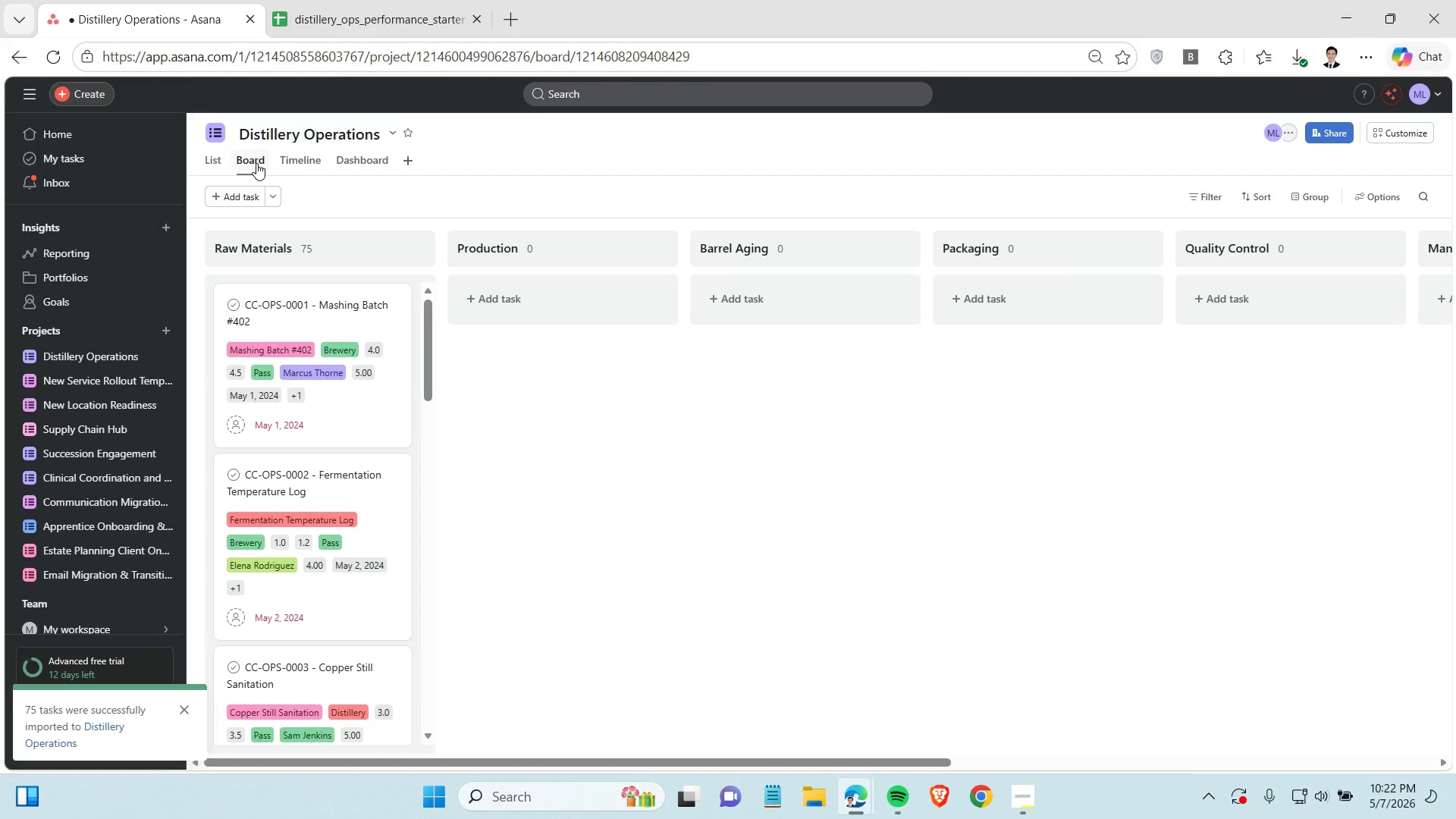 
mouse_move([911, 774])
 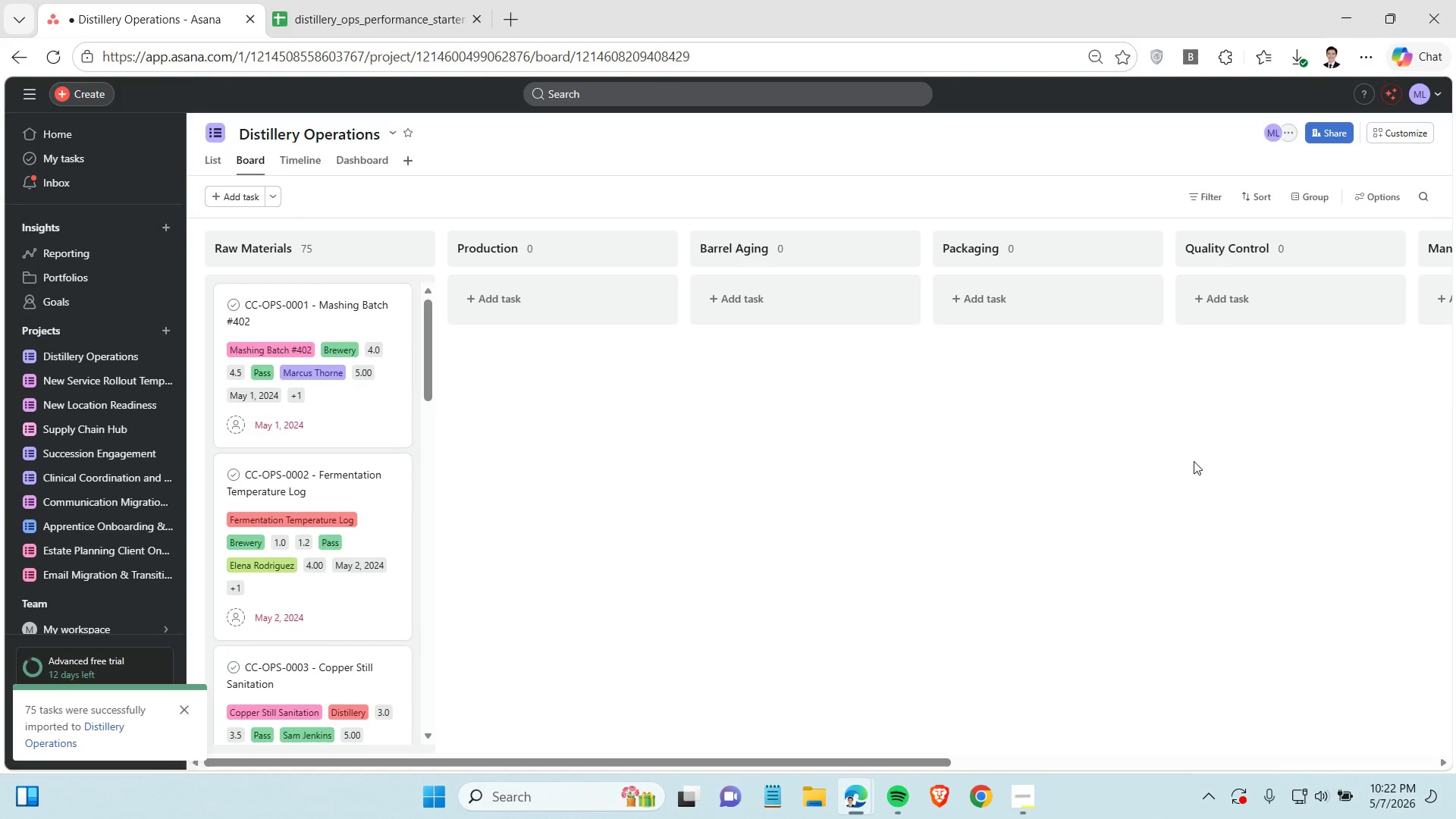 
wait(7.51)
 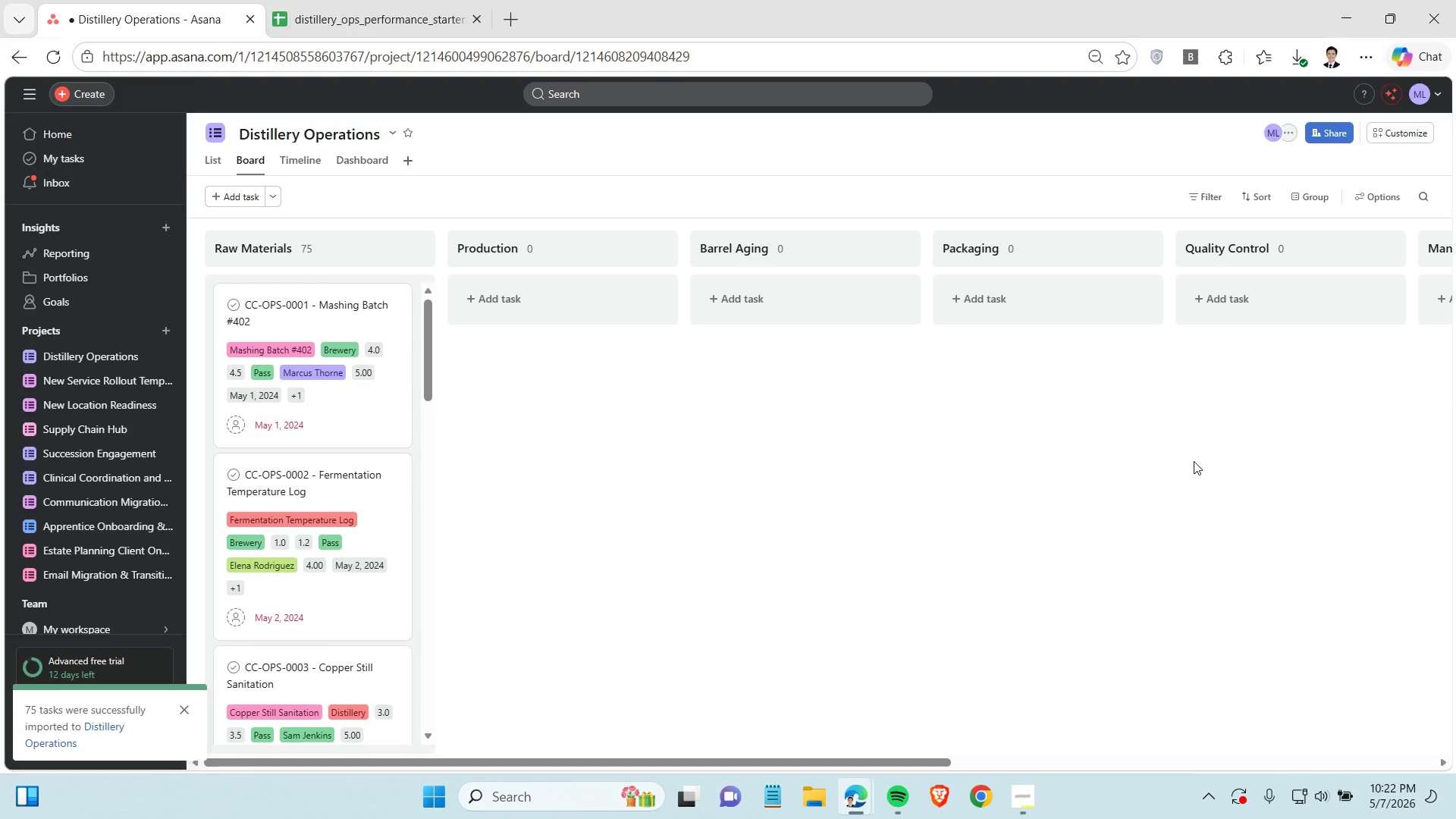 
left_click([1407, 128])
 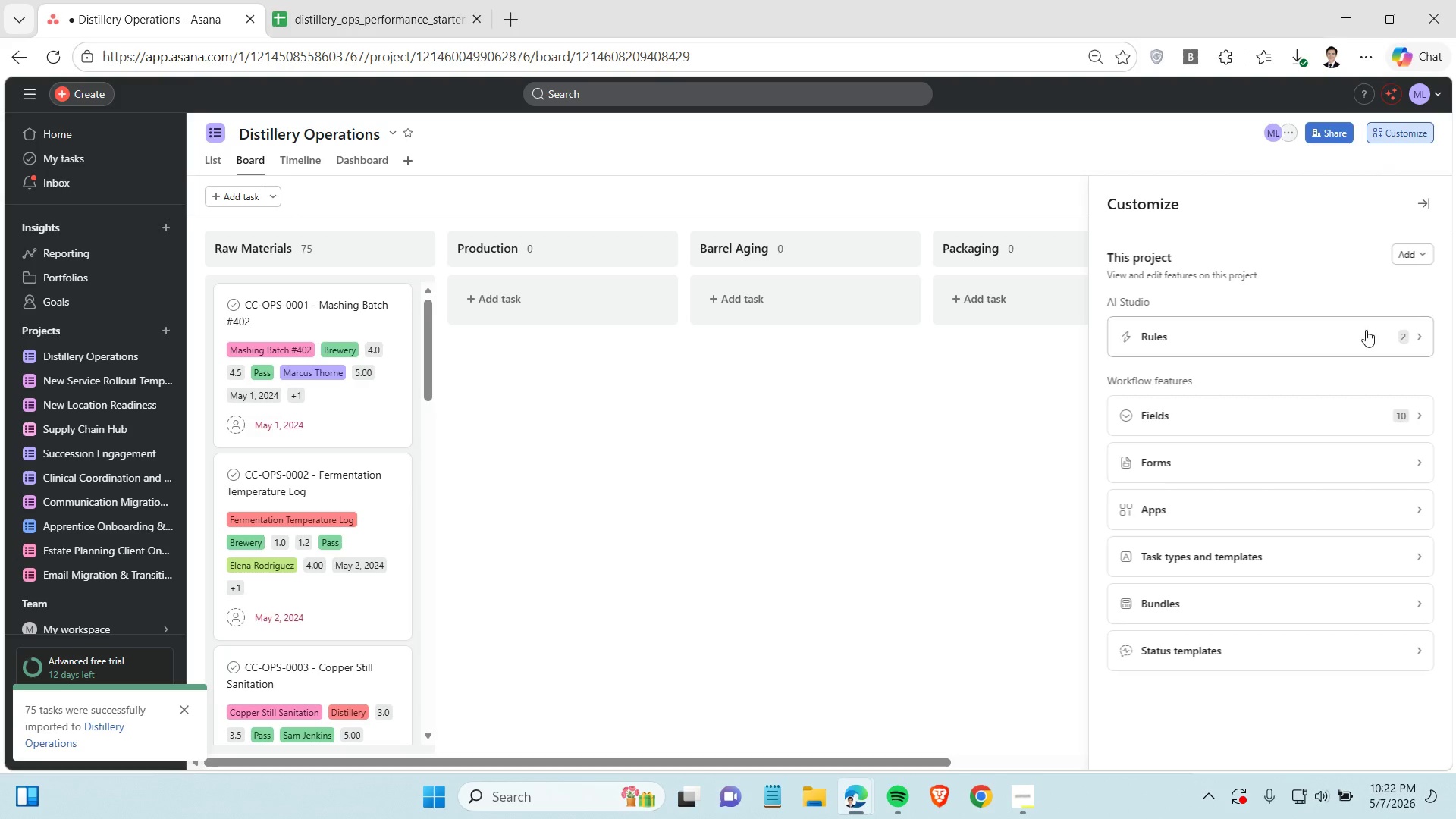 
left_click([1366, 330])
 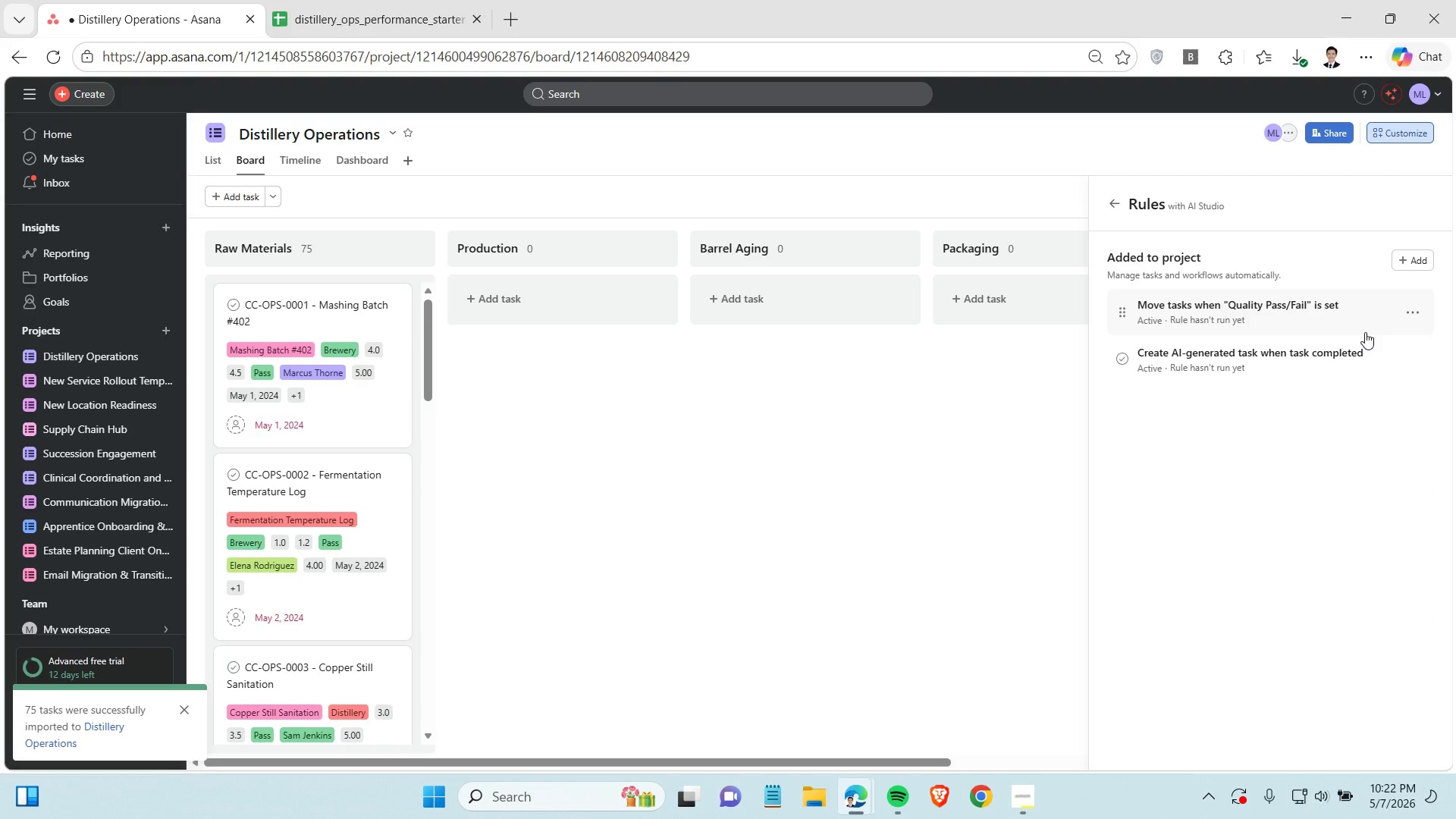 
wait(9.02)
 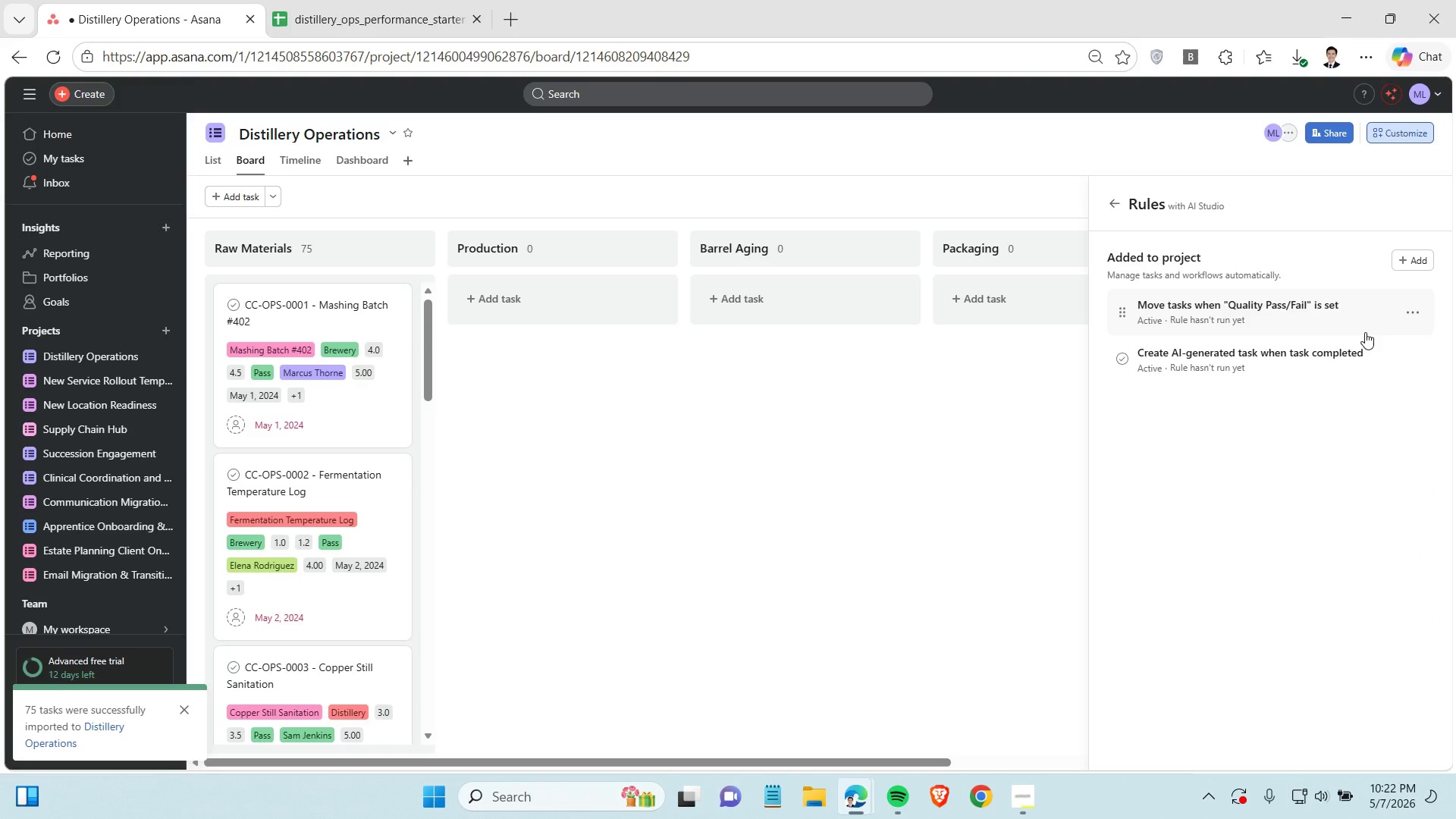 
mouse_move([1320, 136])
 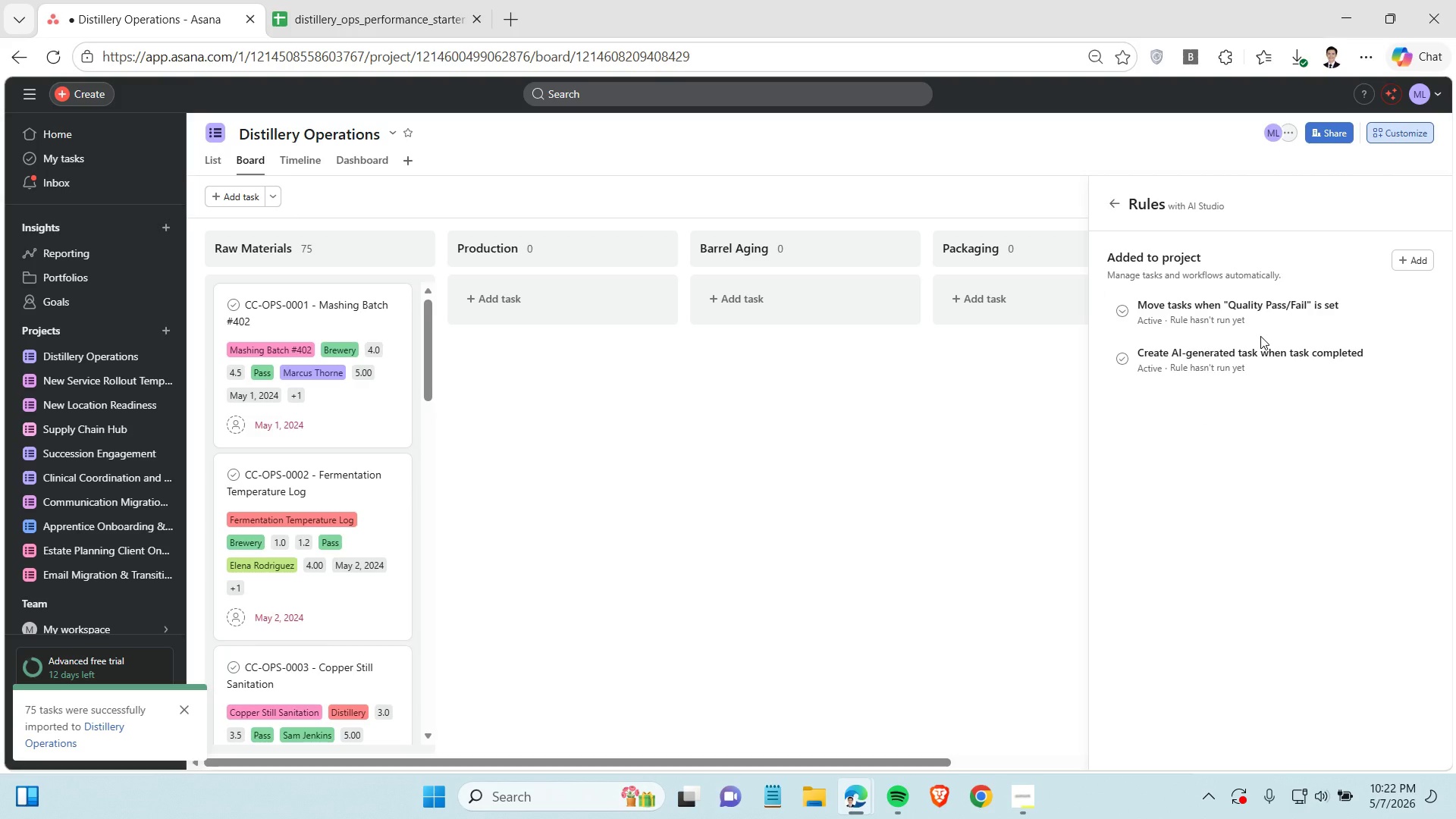 
wait(7.36)
 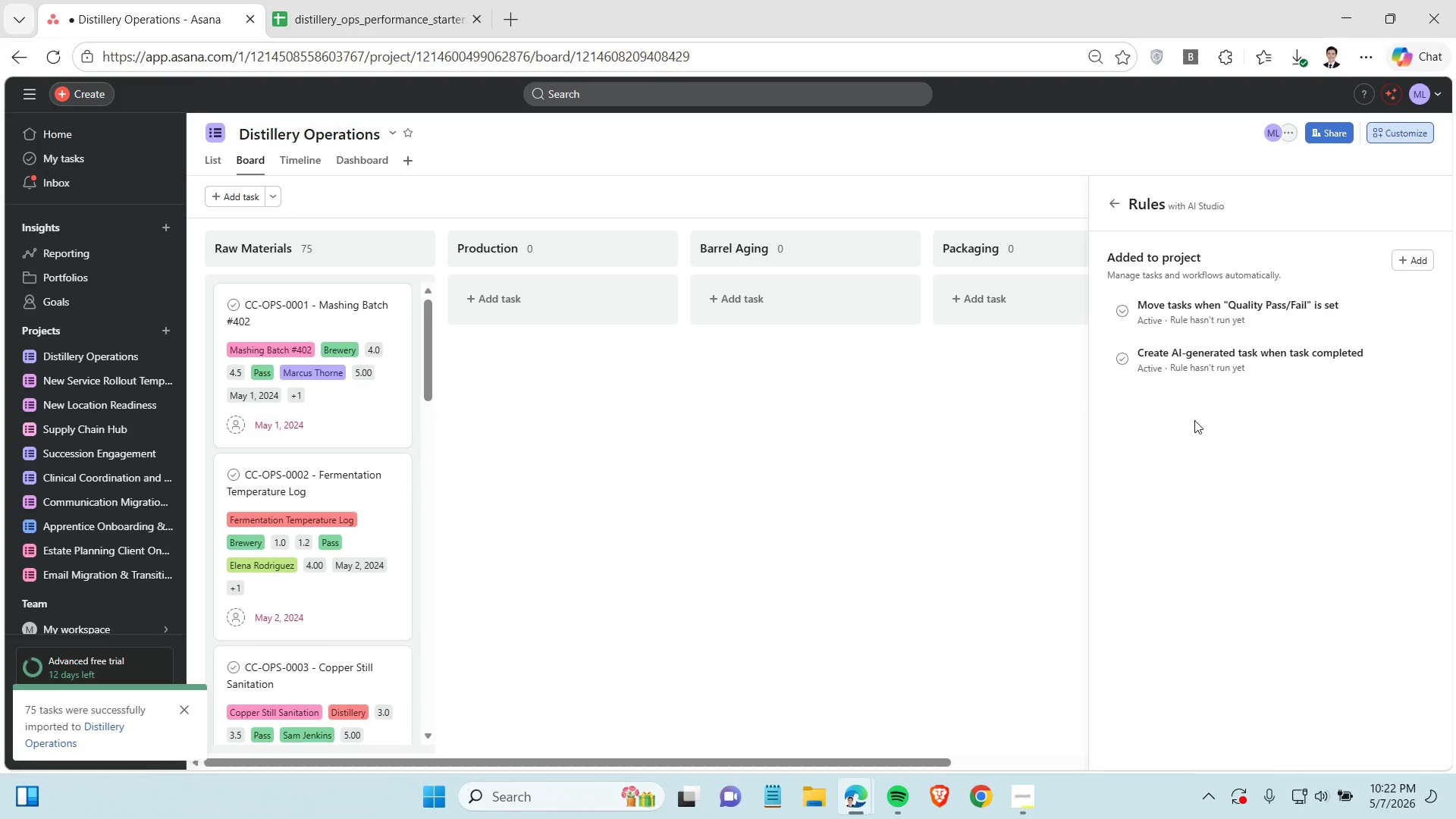 
left_click([1273, 320])
 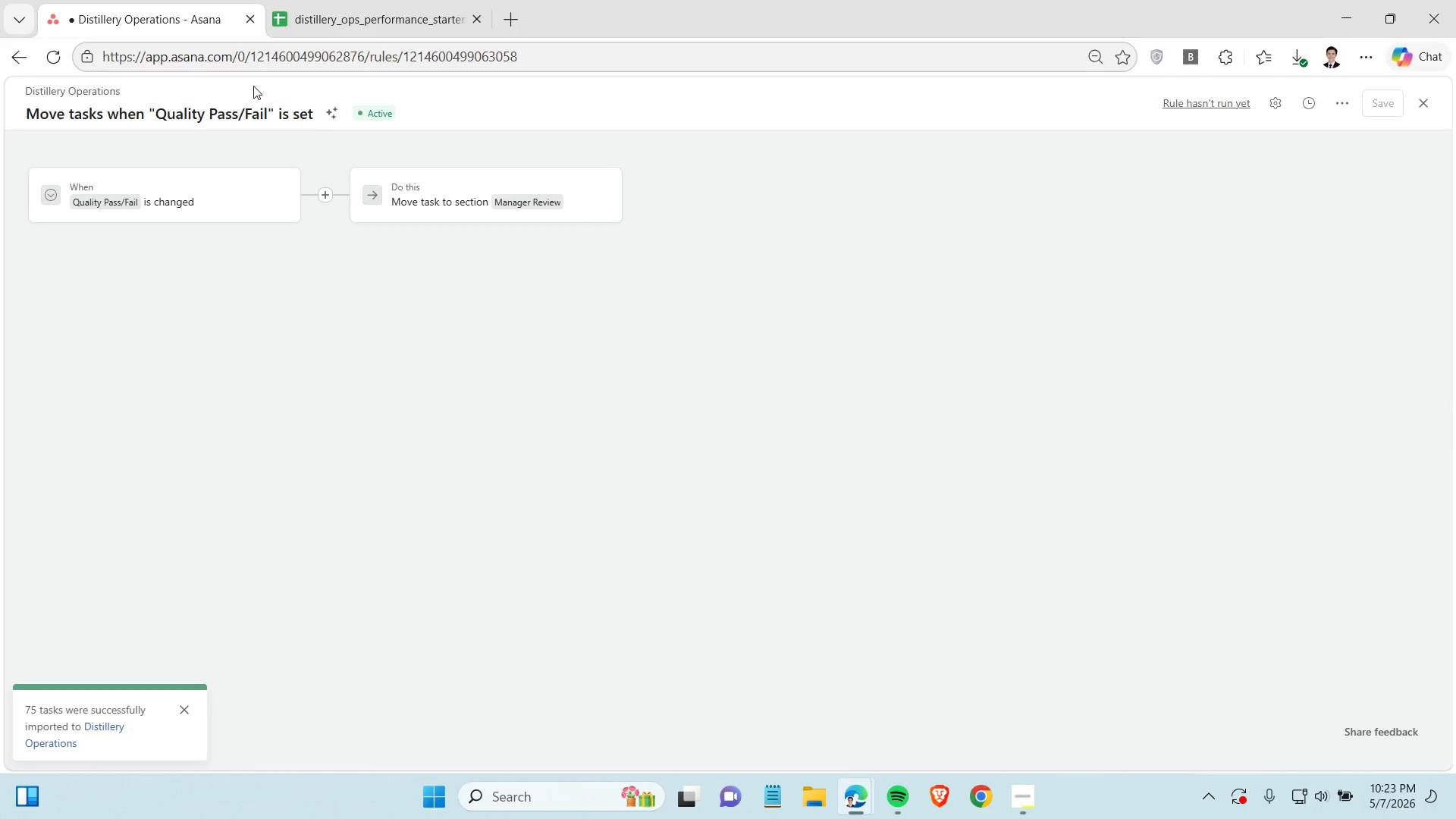 
wait(5.42)
 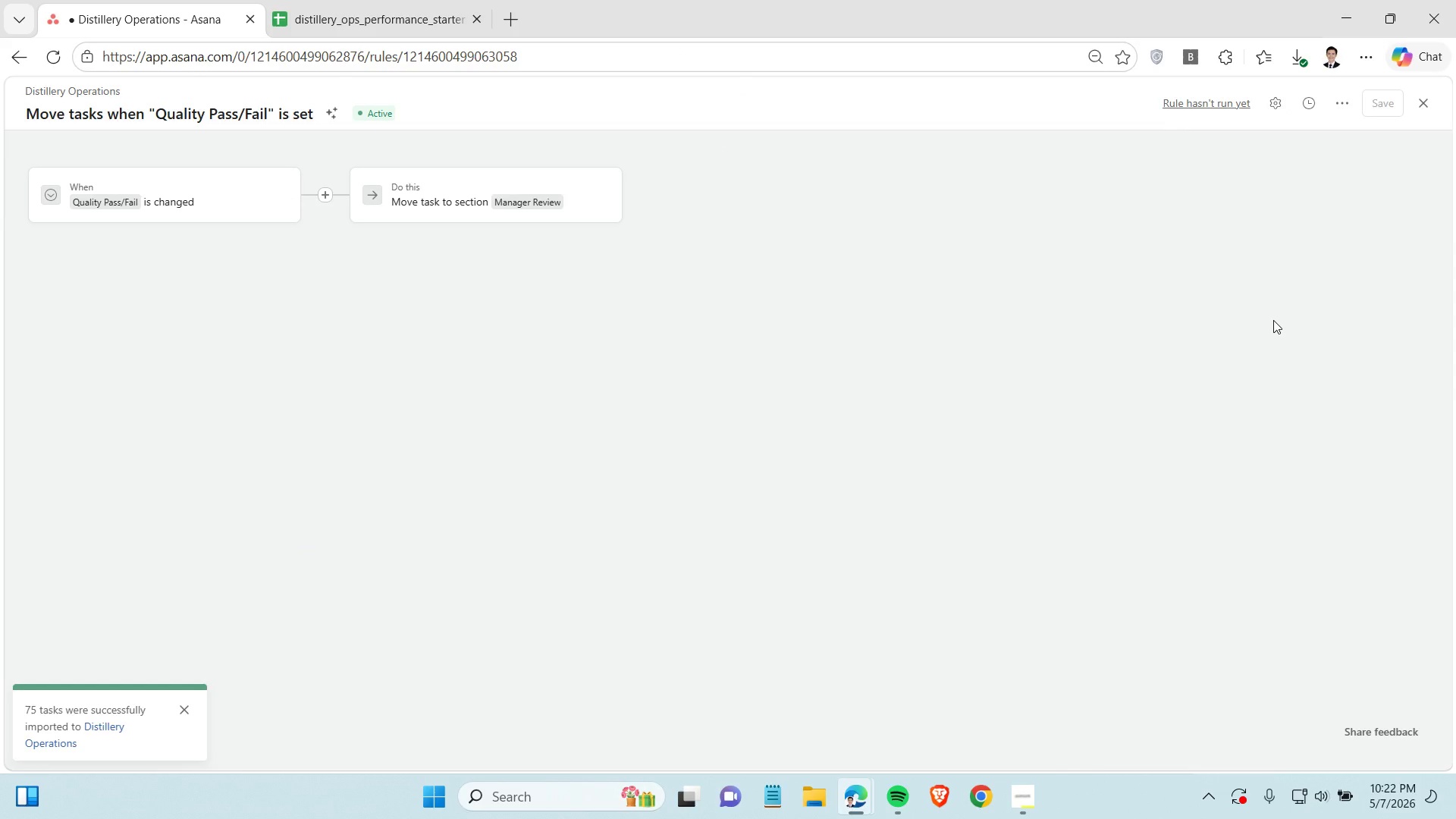 
left_click([14, 64])
 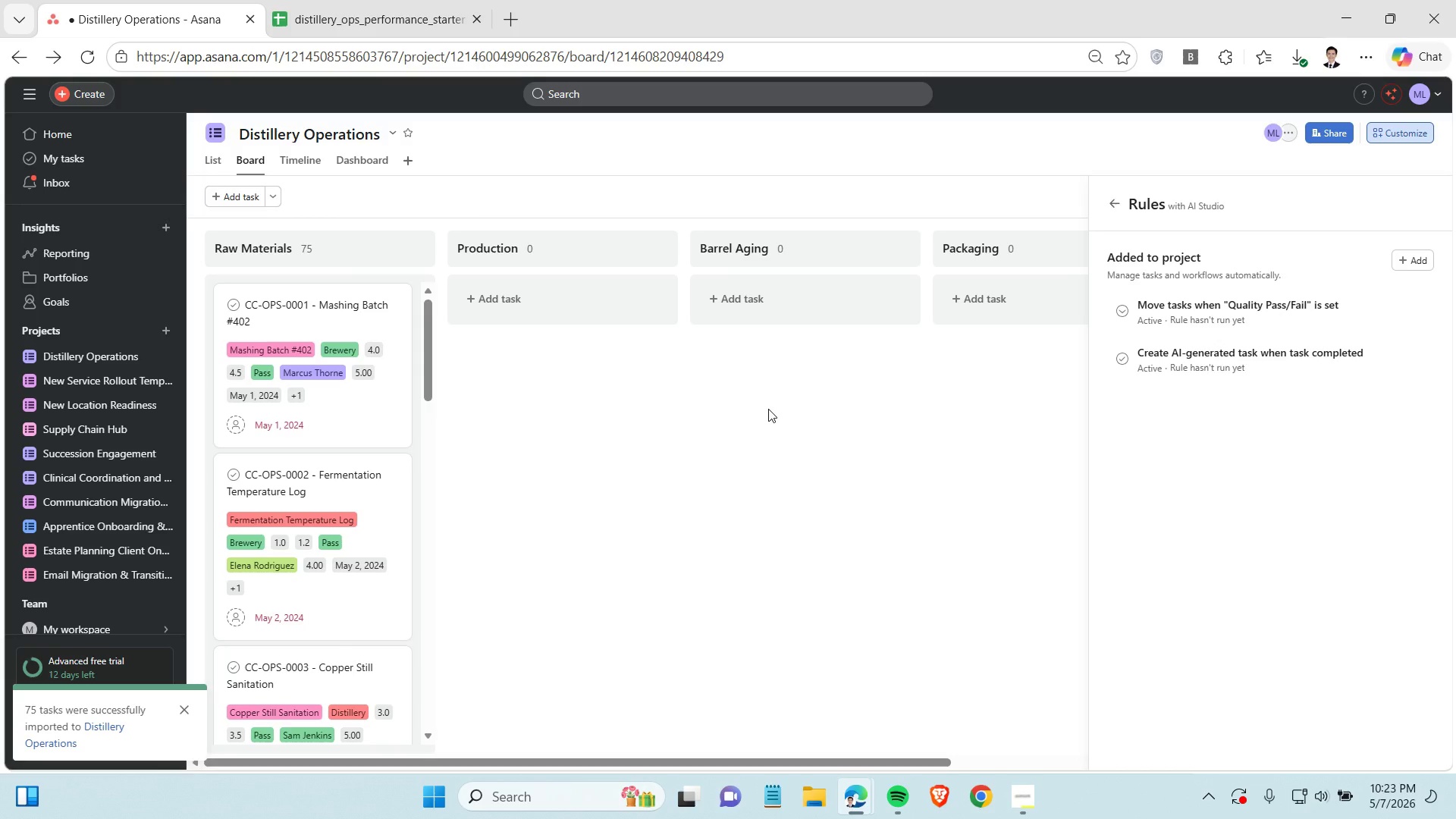 
left_click([556, 446])
 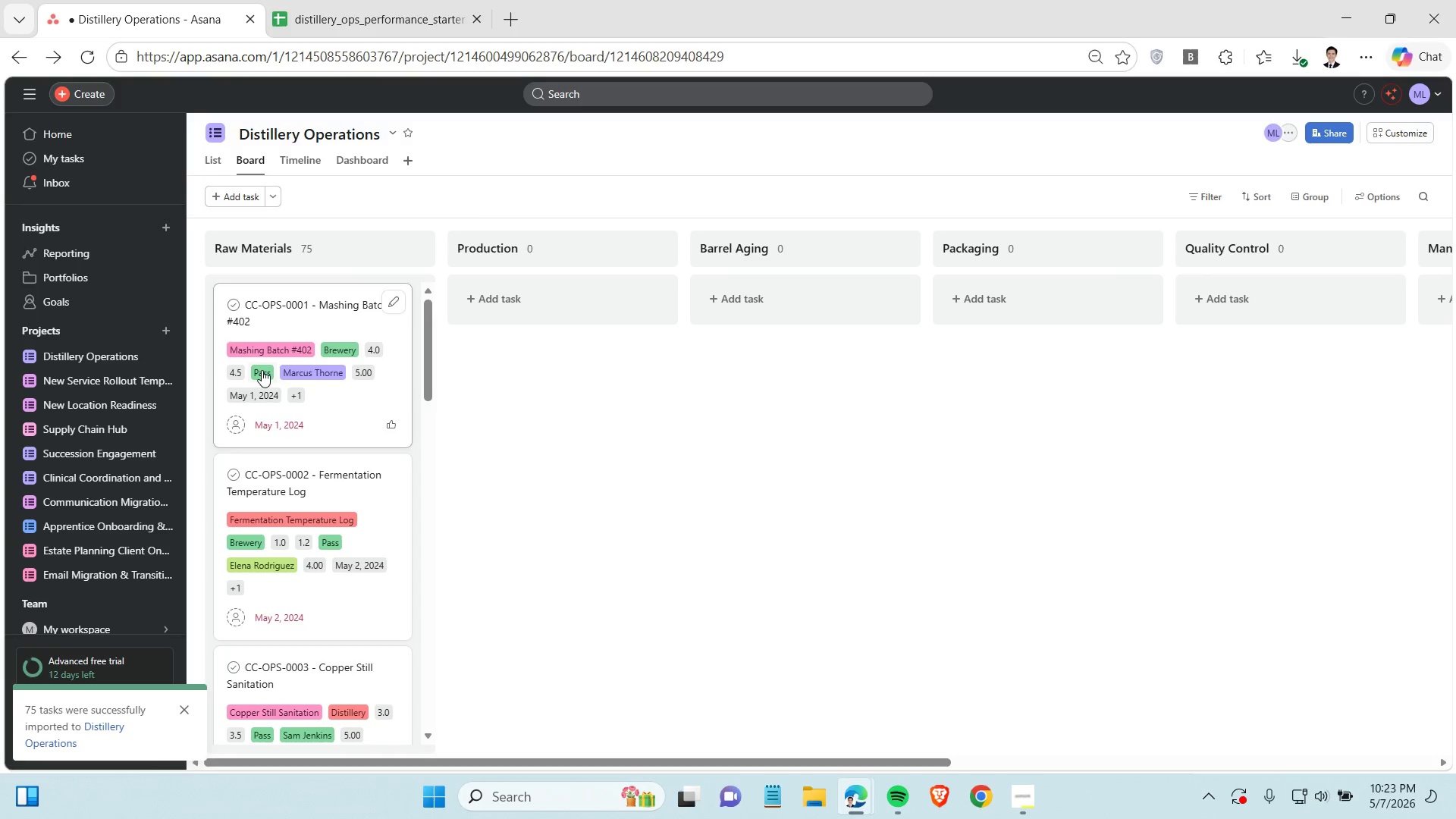 
left_click([261, 370])
 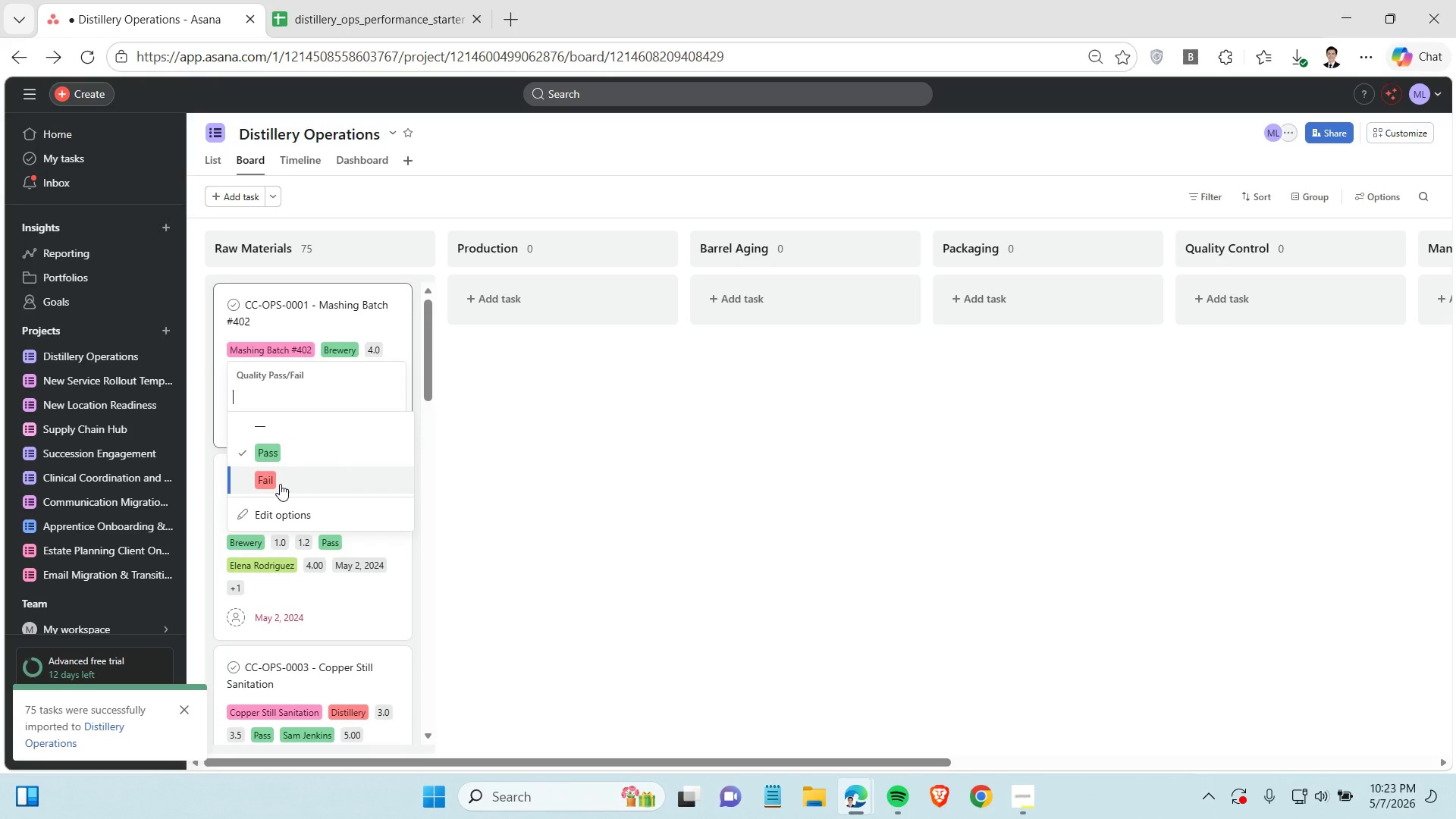 
left_click([280, 484])
 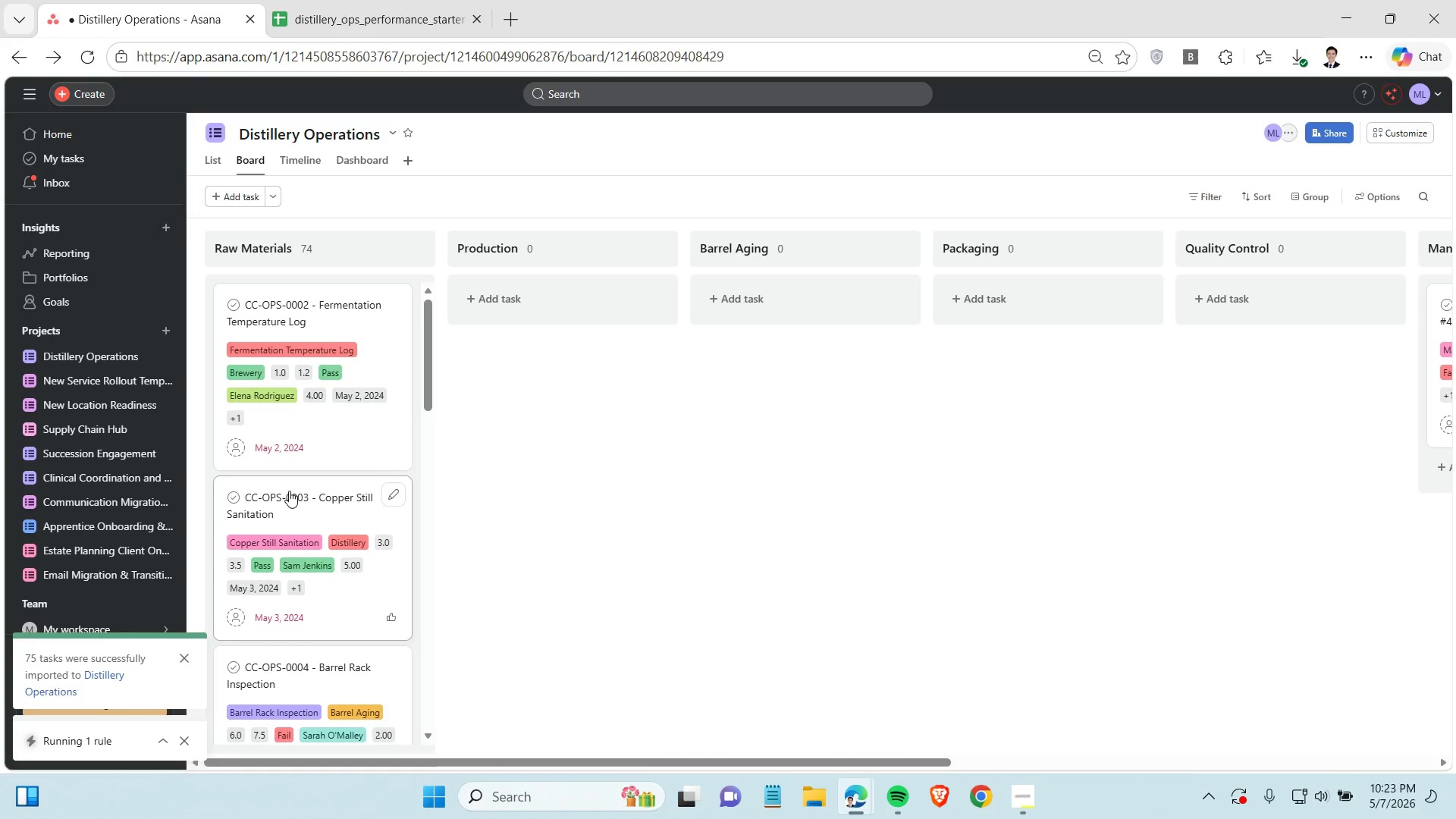 
left_click_drag(start_coordinate=[494, 761], to_coordinate=[450, 752])
 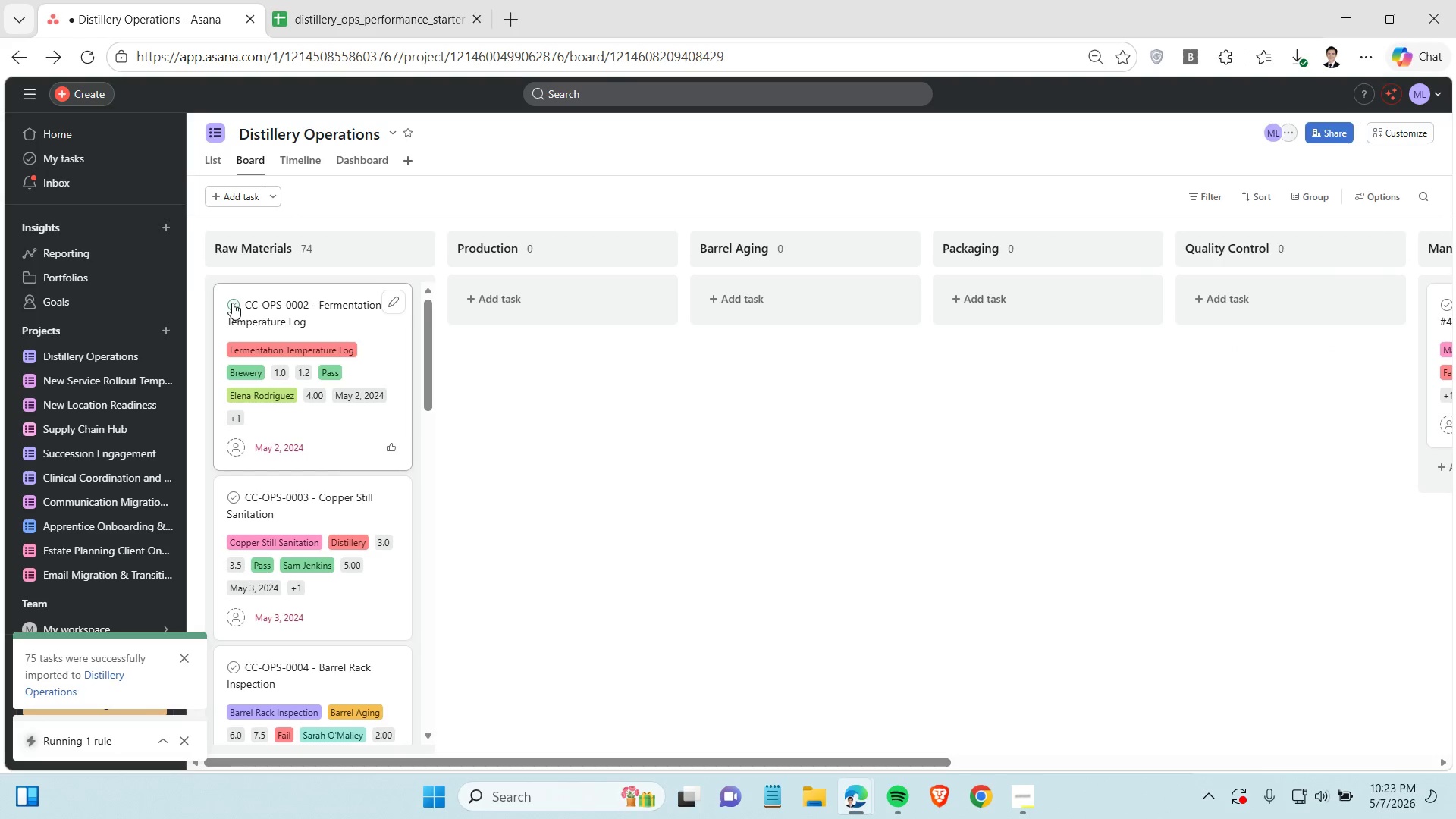 
left_click([232, 303])
 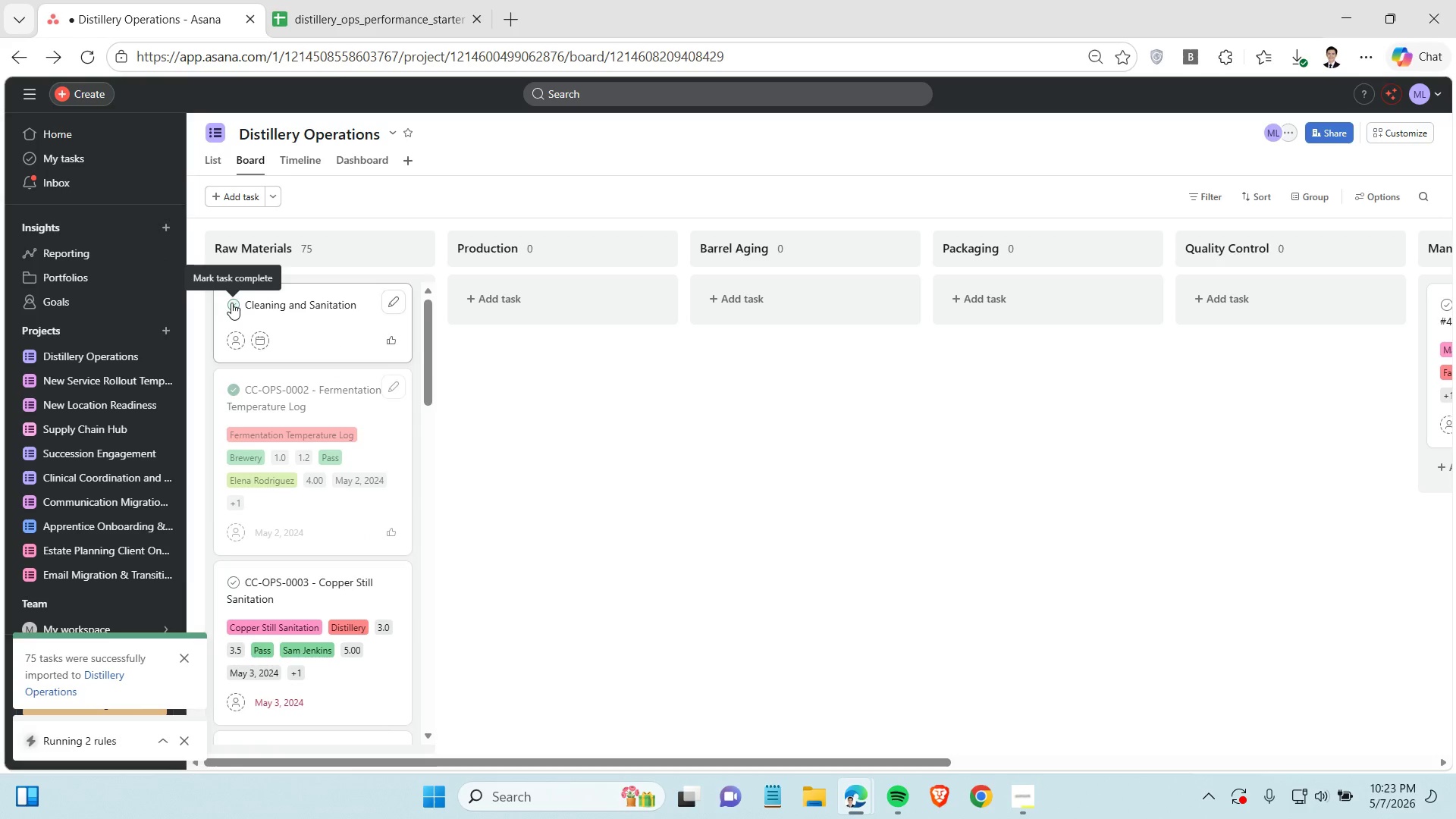 
wait(8.91)
 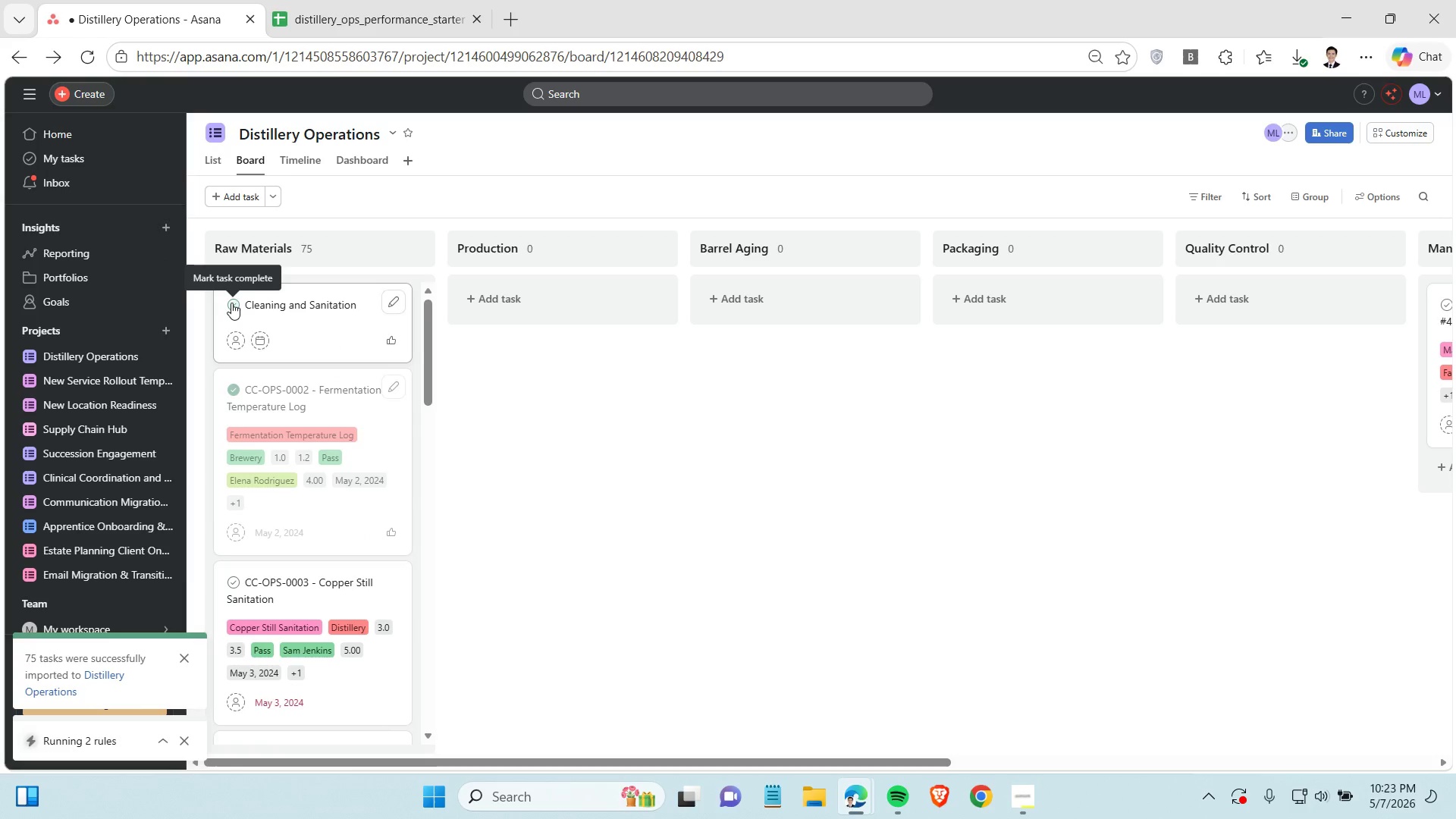 
scroll: coordinate [319, 471], scroll_direction: up, amount: 4.0
 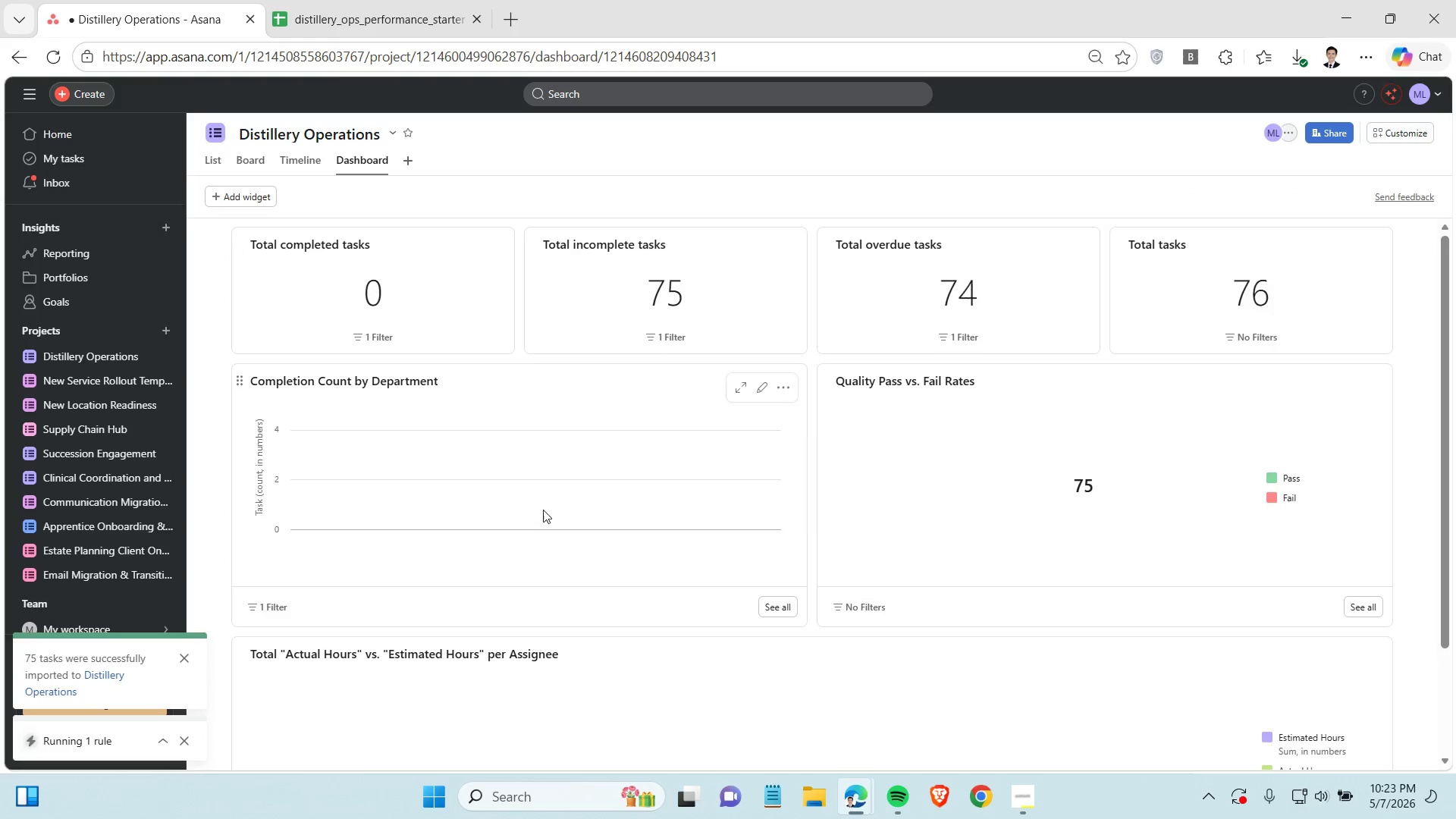 
left_click([1007, 804])